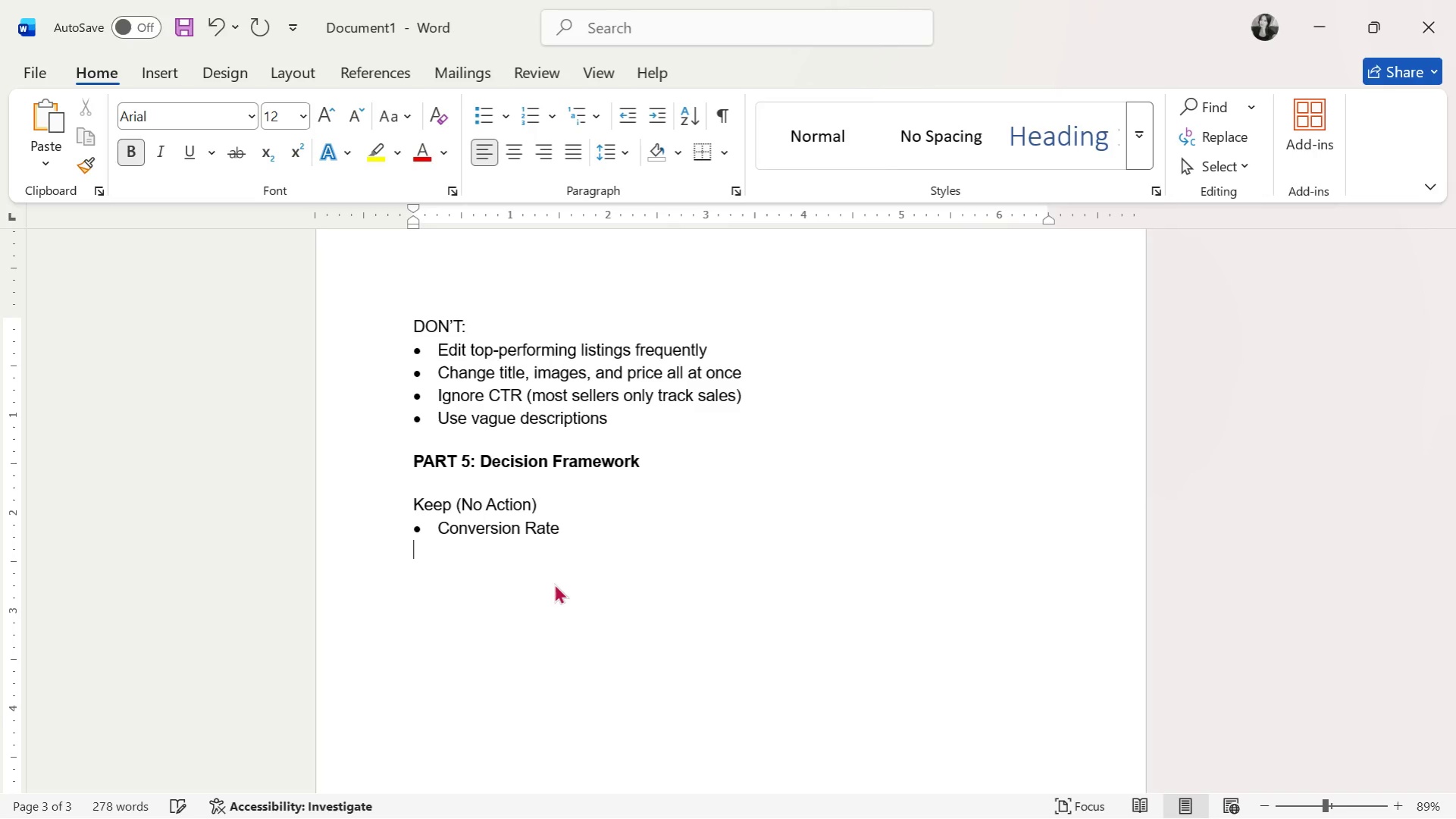 
key(Backspace)
 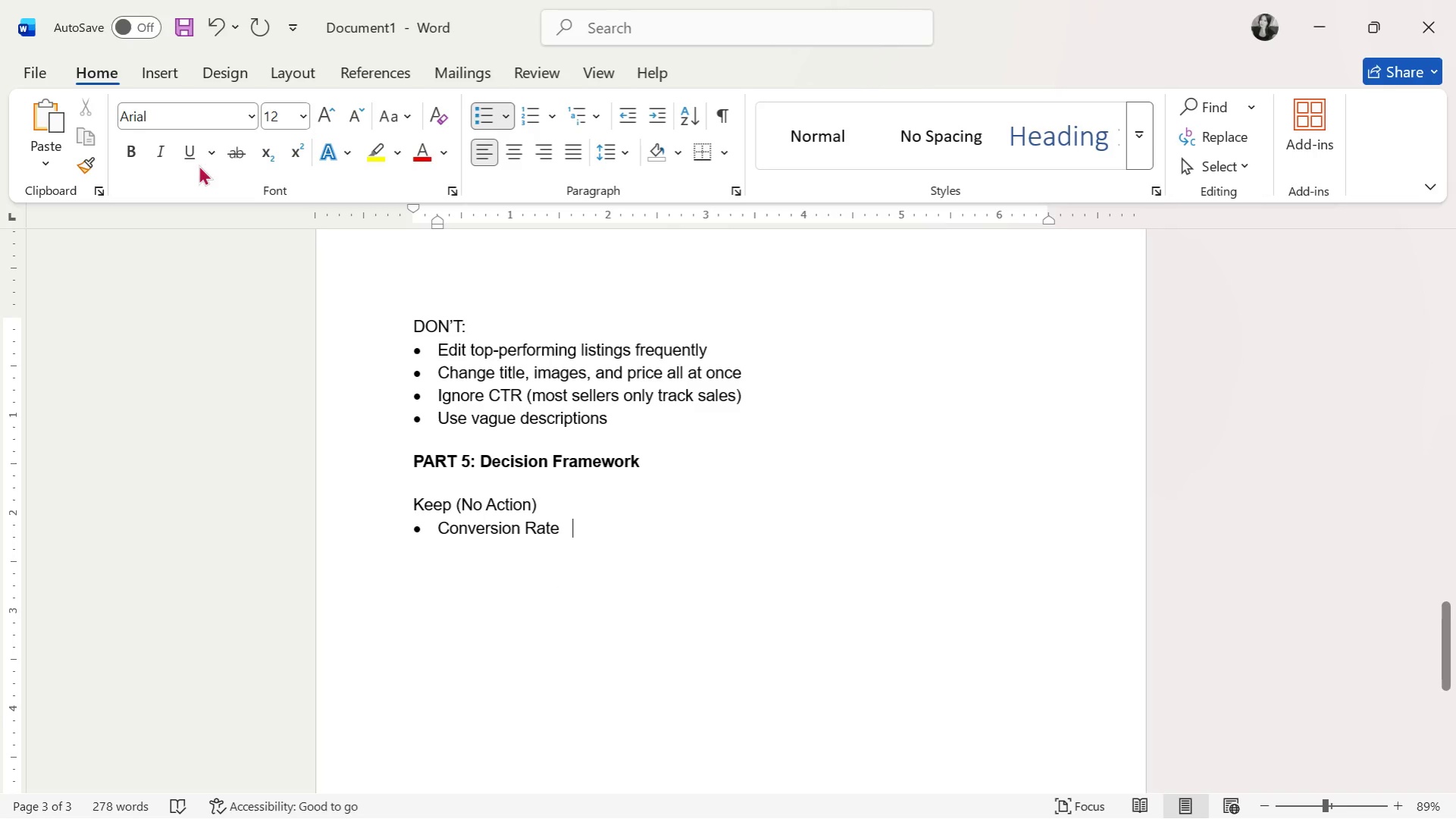 
left_click([165, 80])
 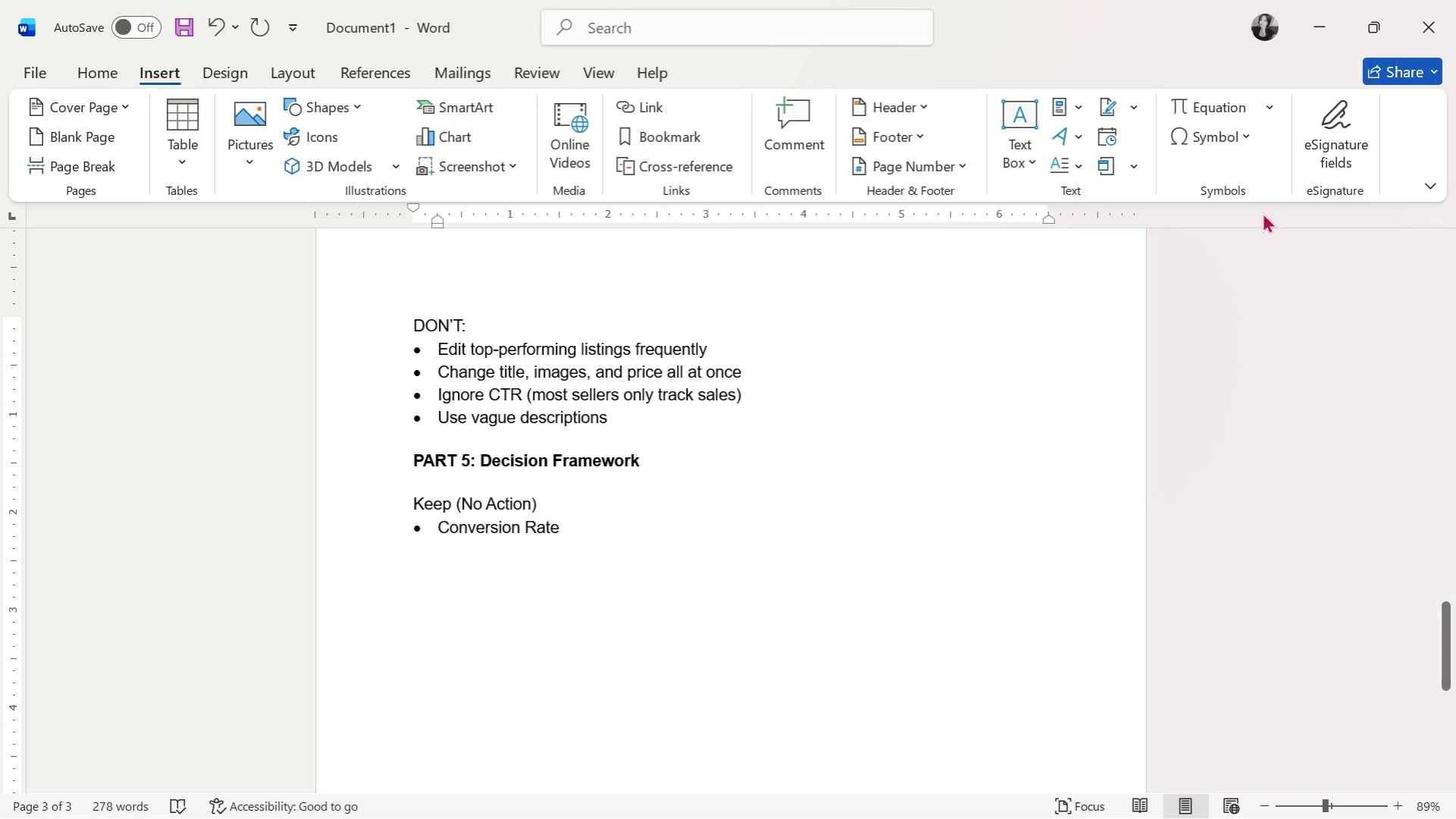 
left_click([1231, 132])
 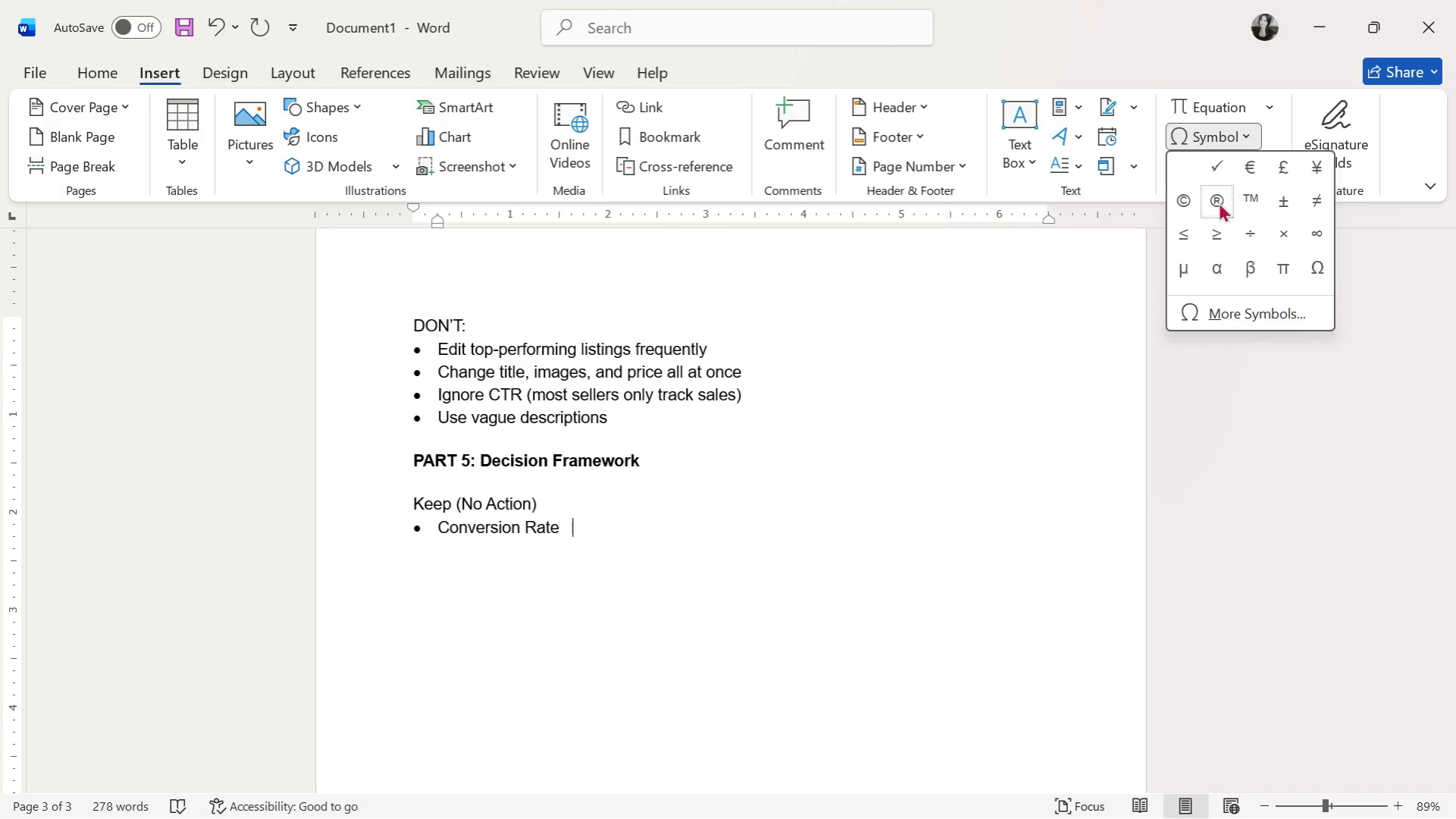 
left_click([1214, 234])
 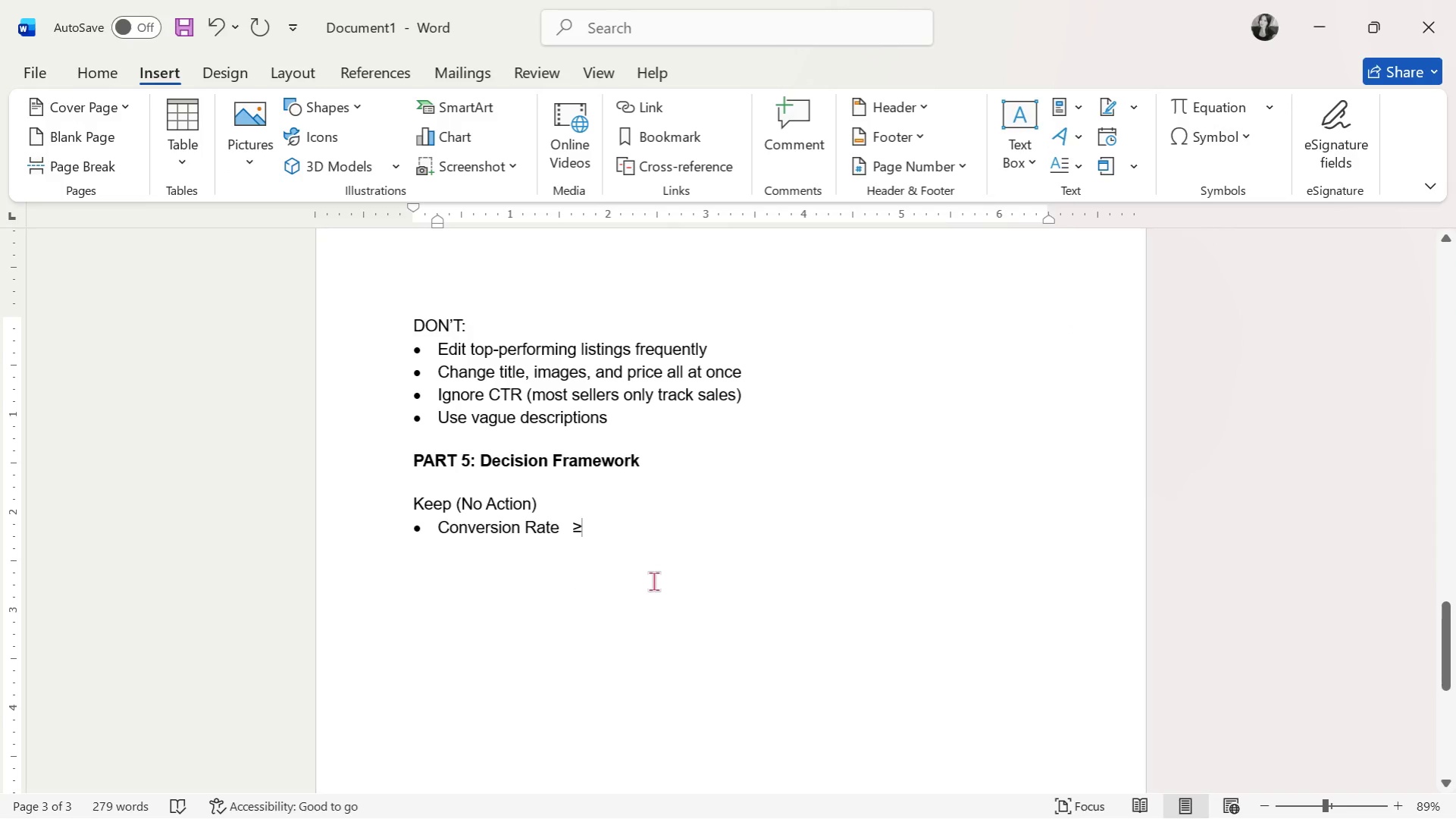 
key(ArrowLeft)
 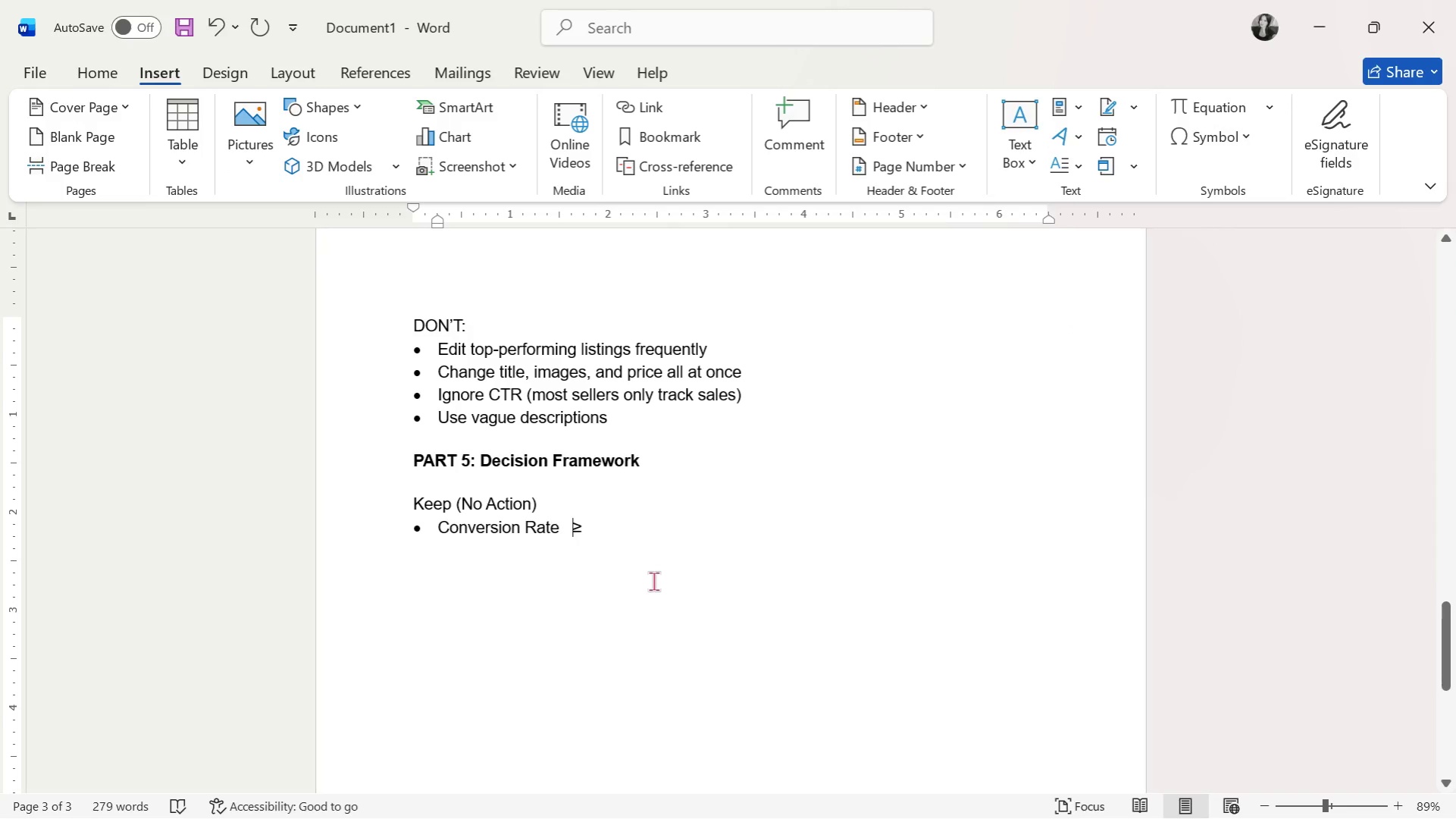 
key(ArrowLeft)
 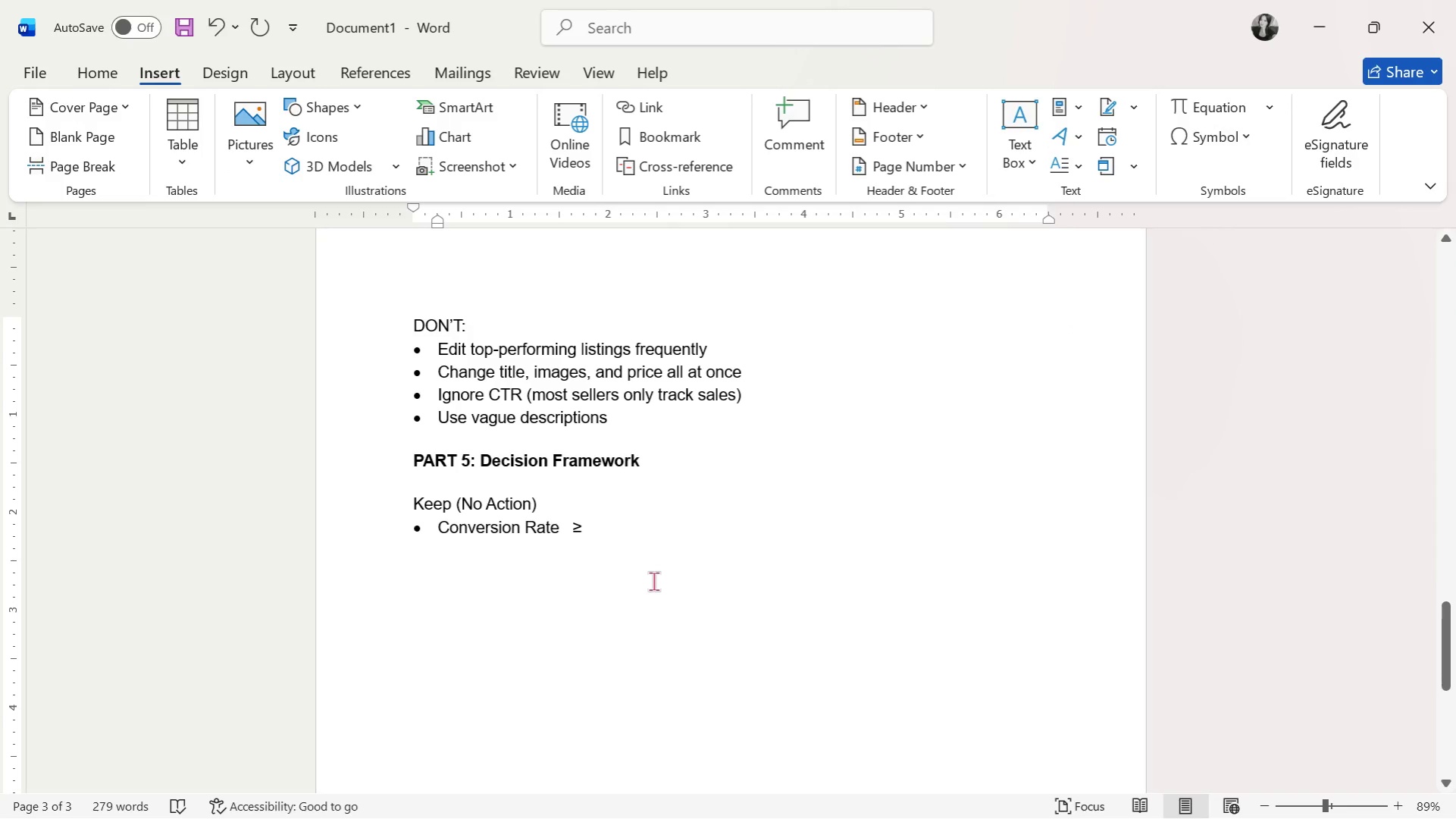 
key(ArrowRight)
 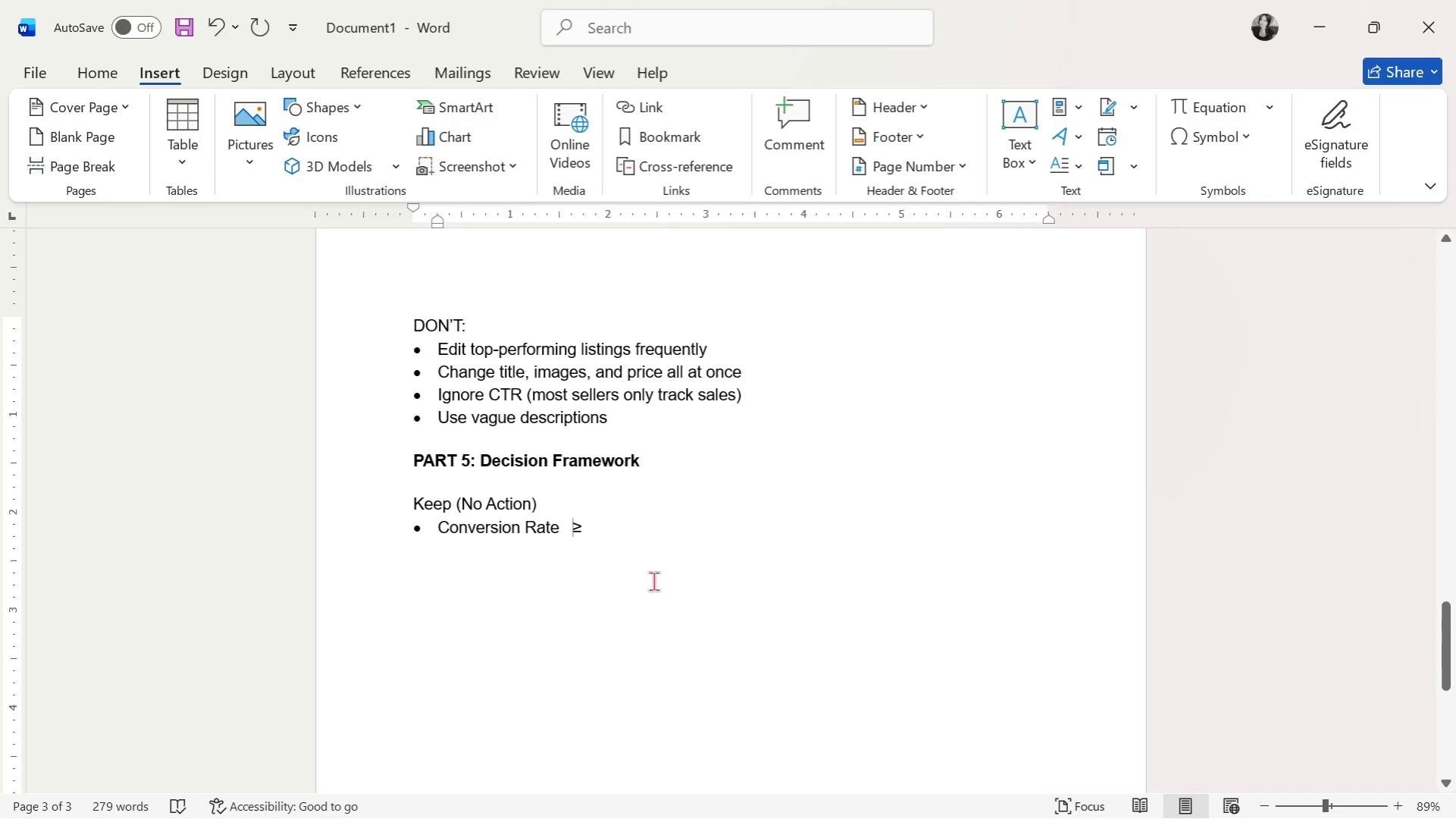 
key(Backspace)
 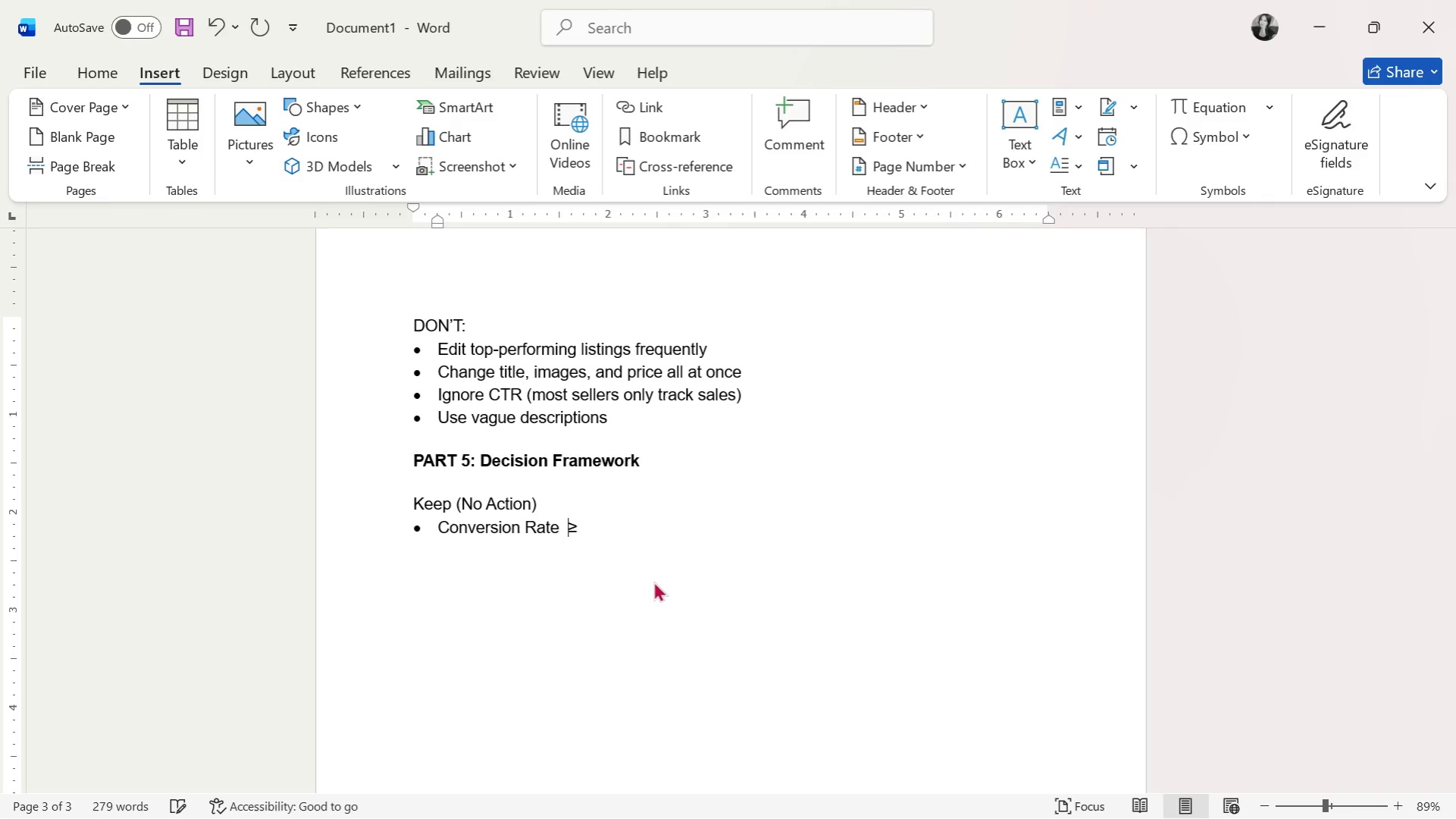 
key(Backspace)
 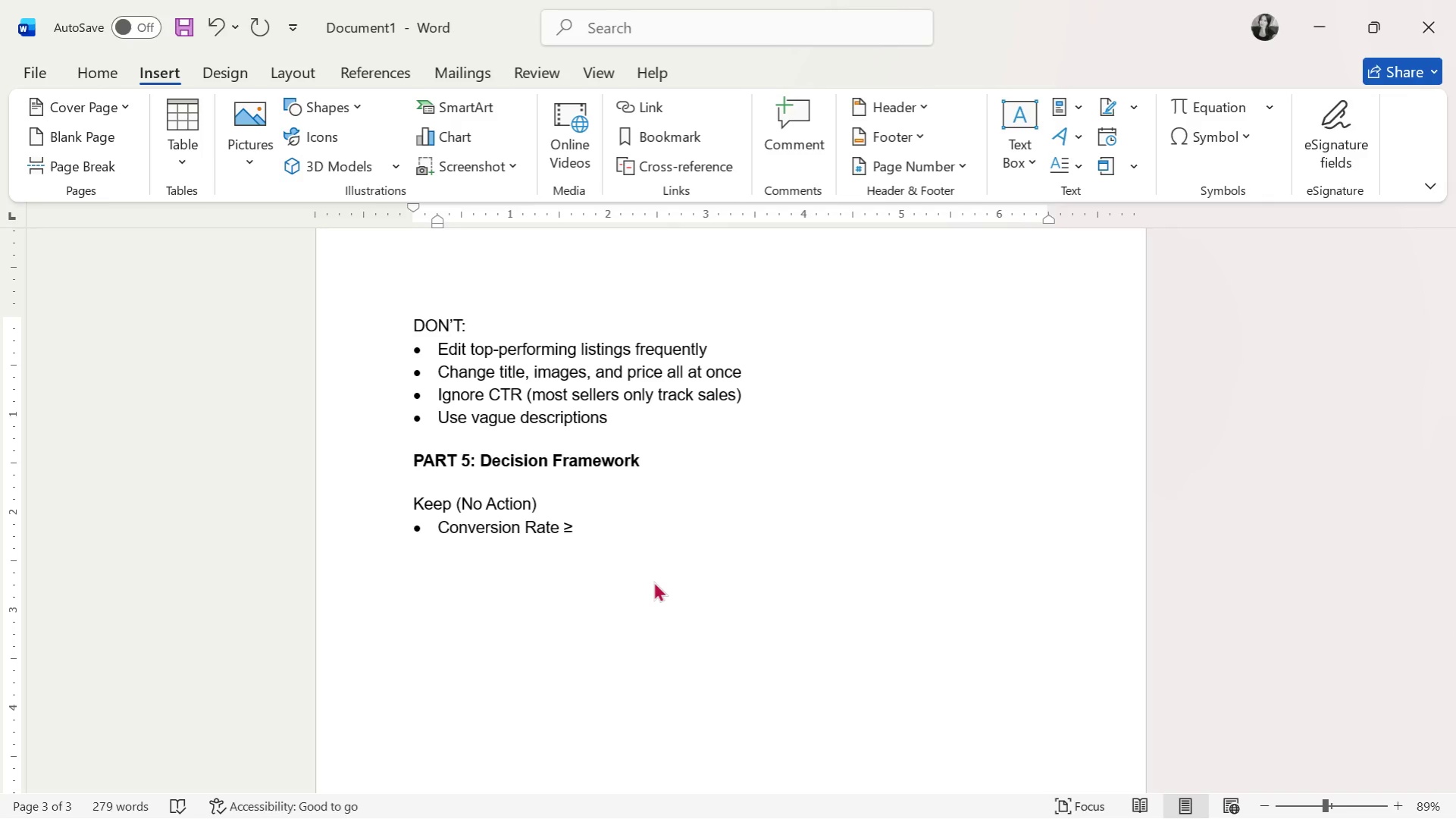 
key(ArrowRight)
 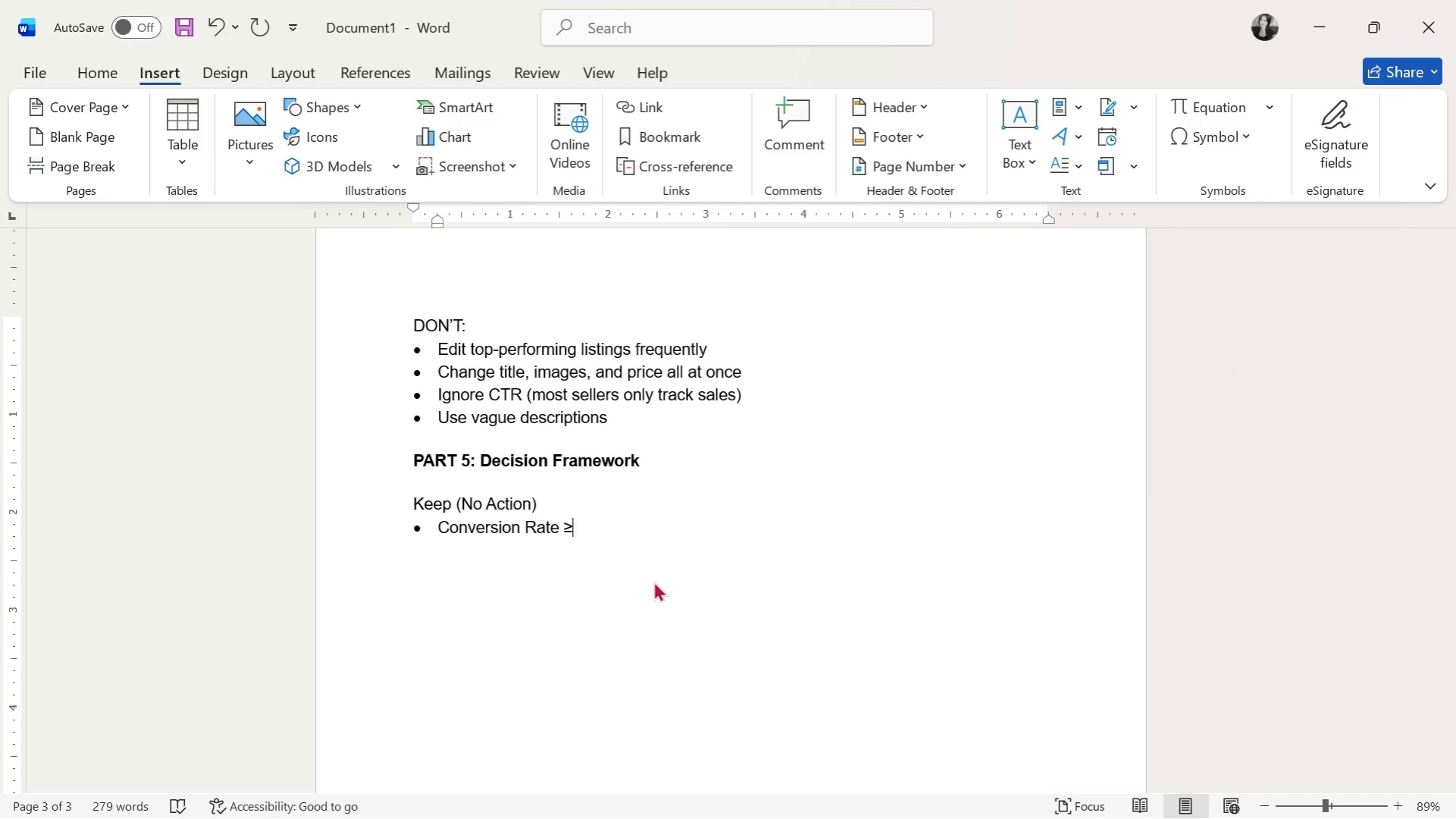 
key(ArrowRight)
 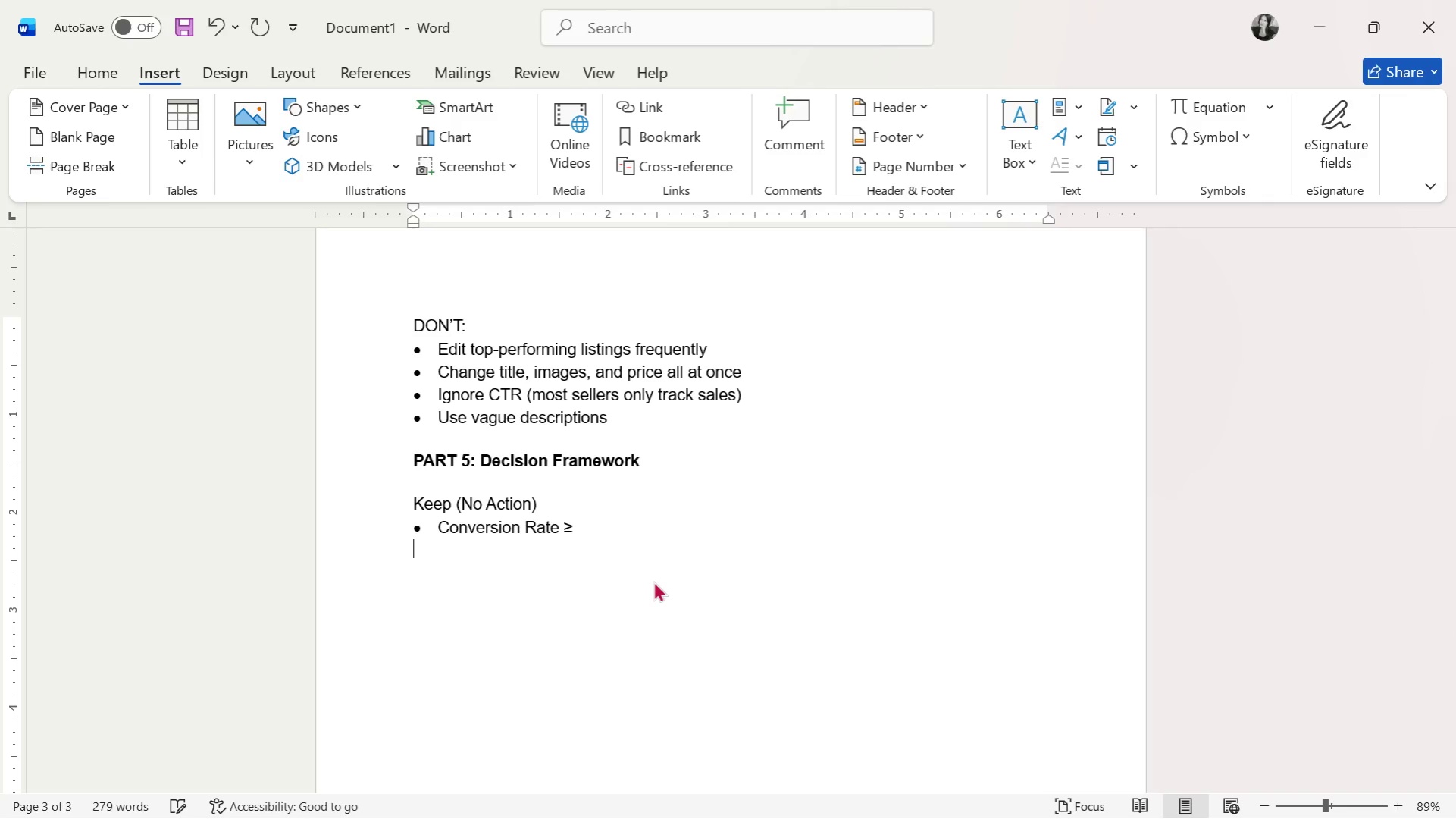 
key(ArrowLeft)
 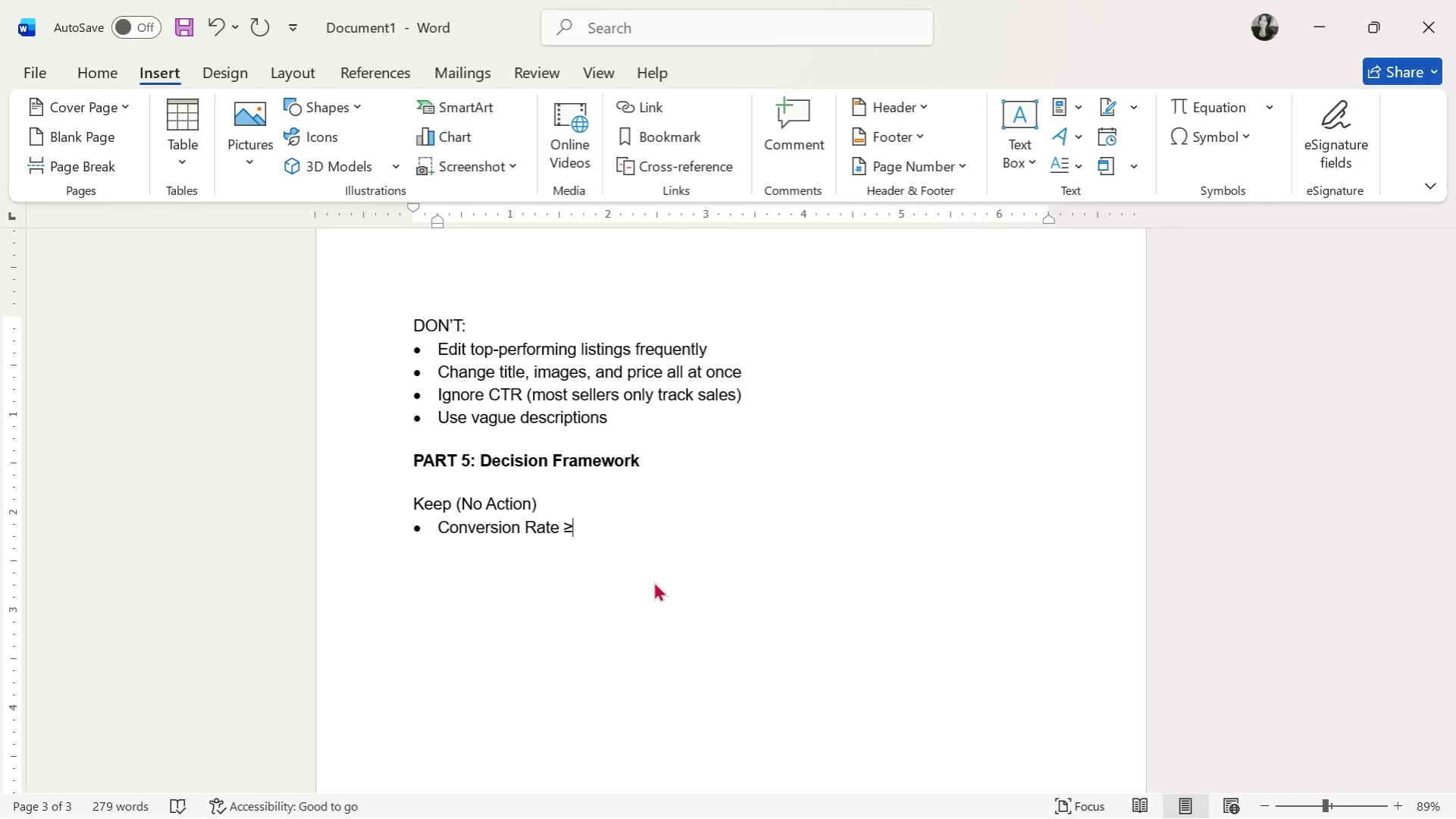 
key(Space)
 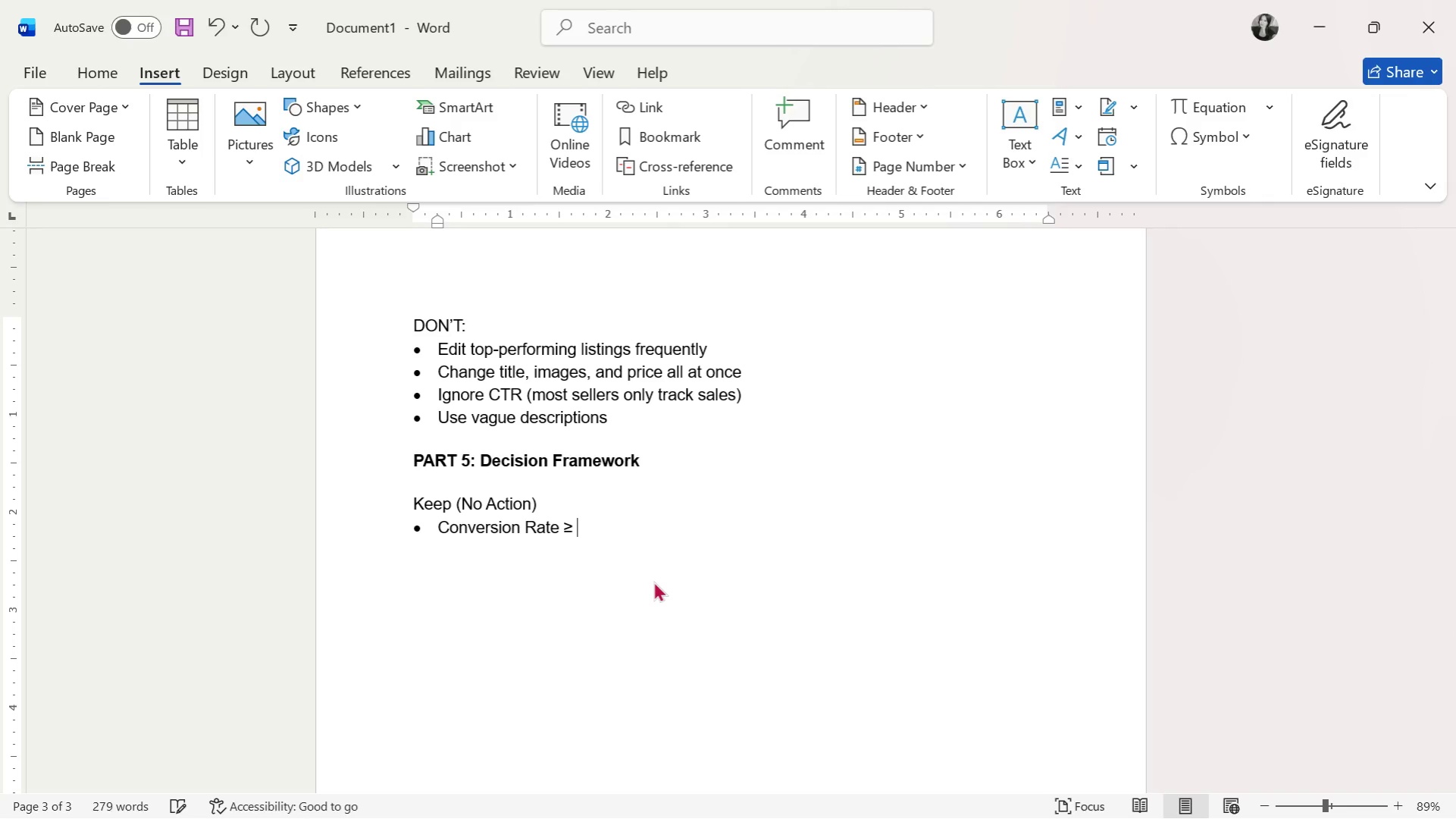 
key(2)
 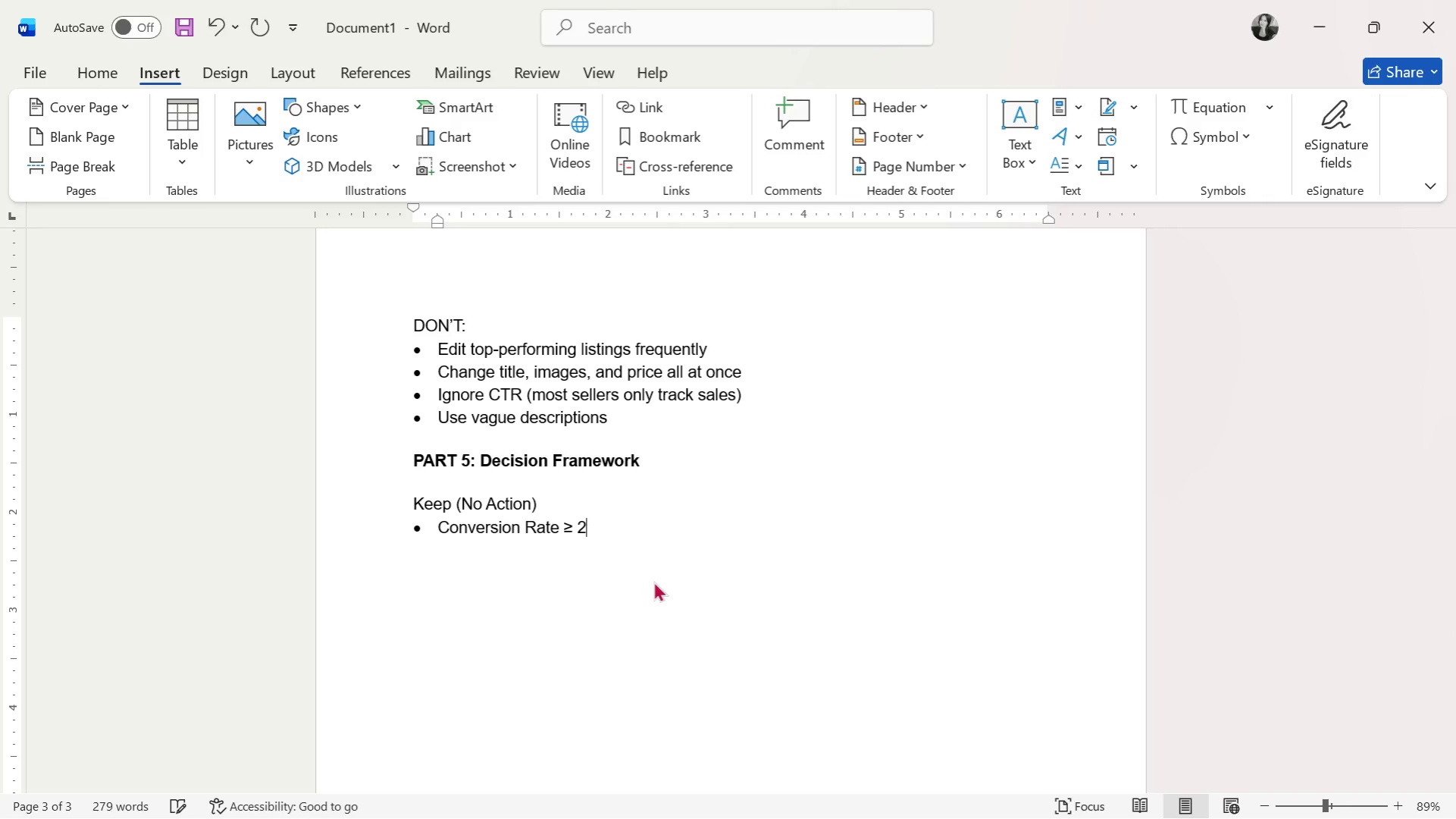 
key(Period)
 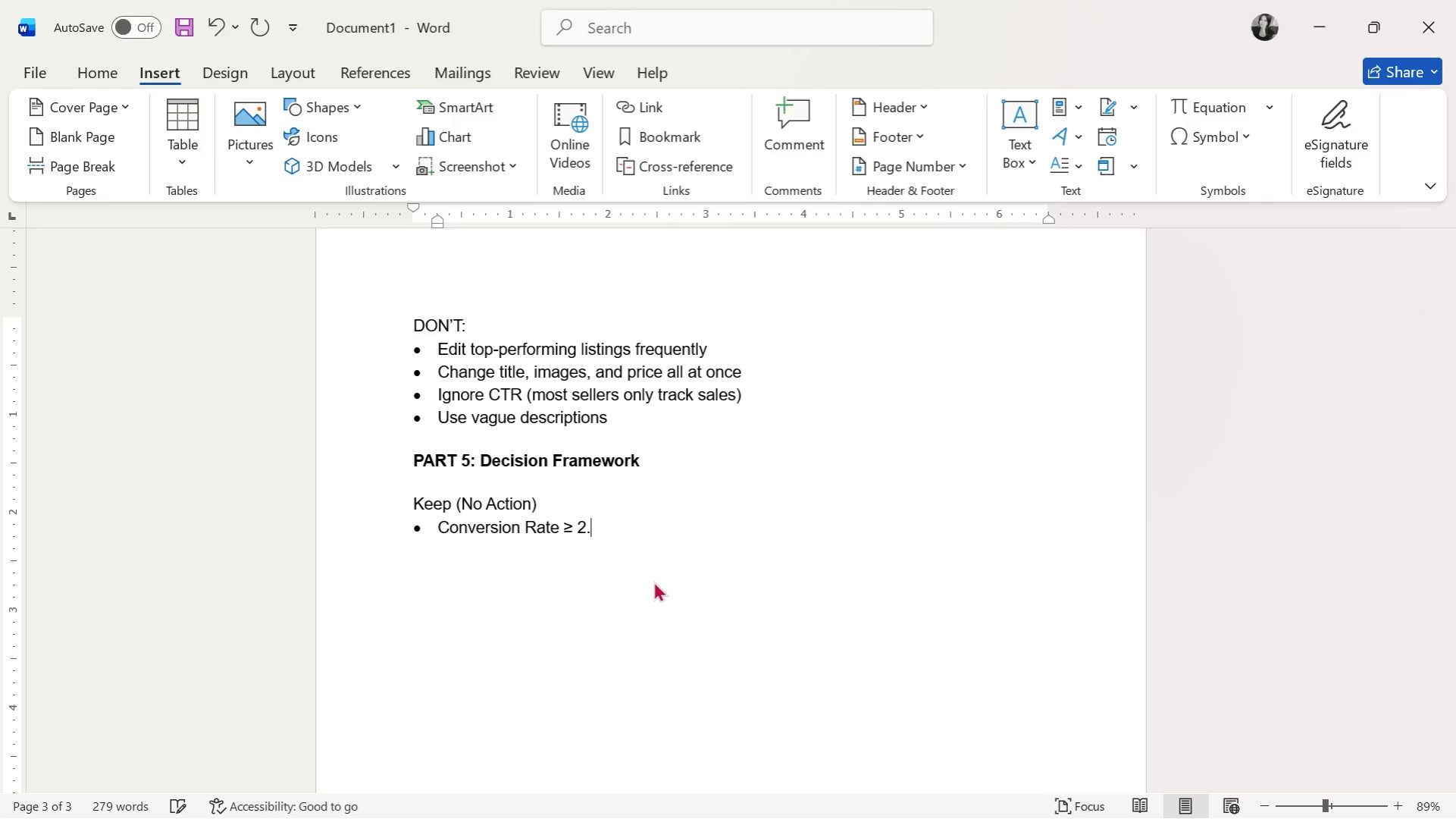 
key(5)
 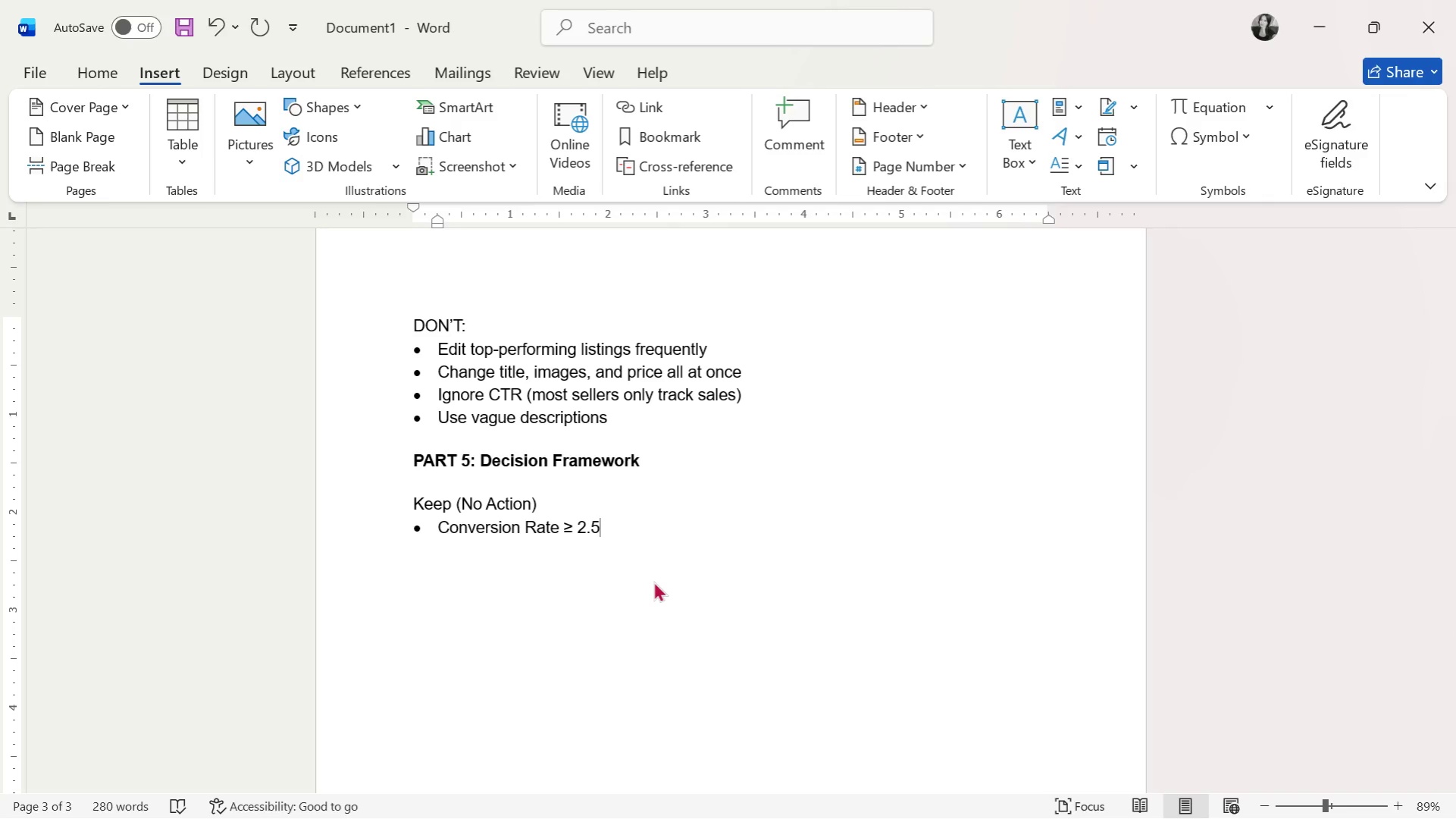 
key(Shift+ShiftRight)
 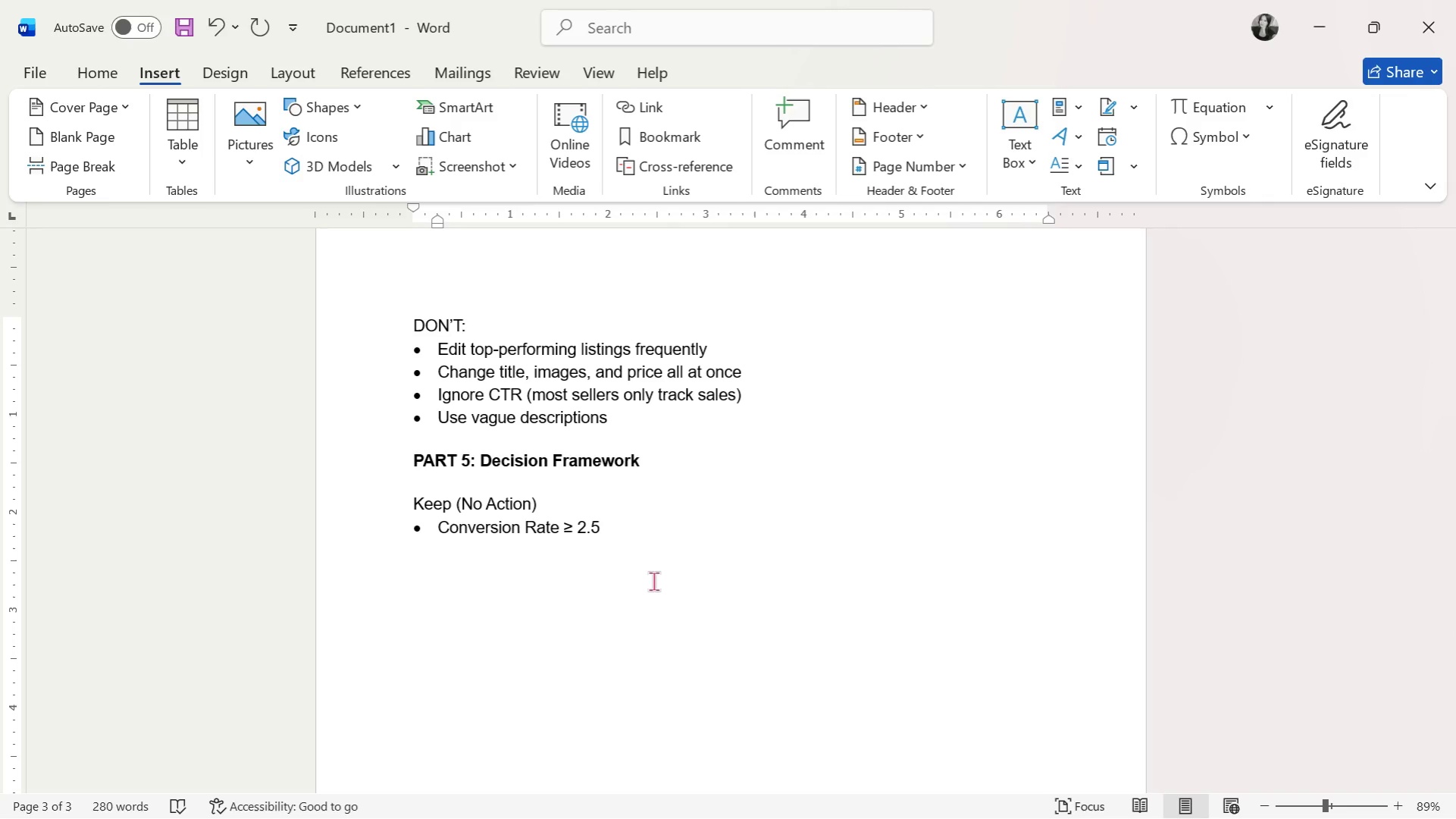 
key(Shift+5)
 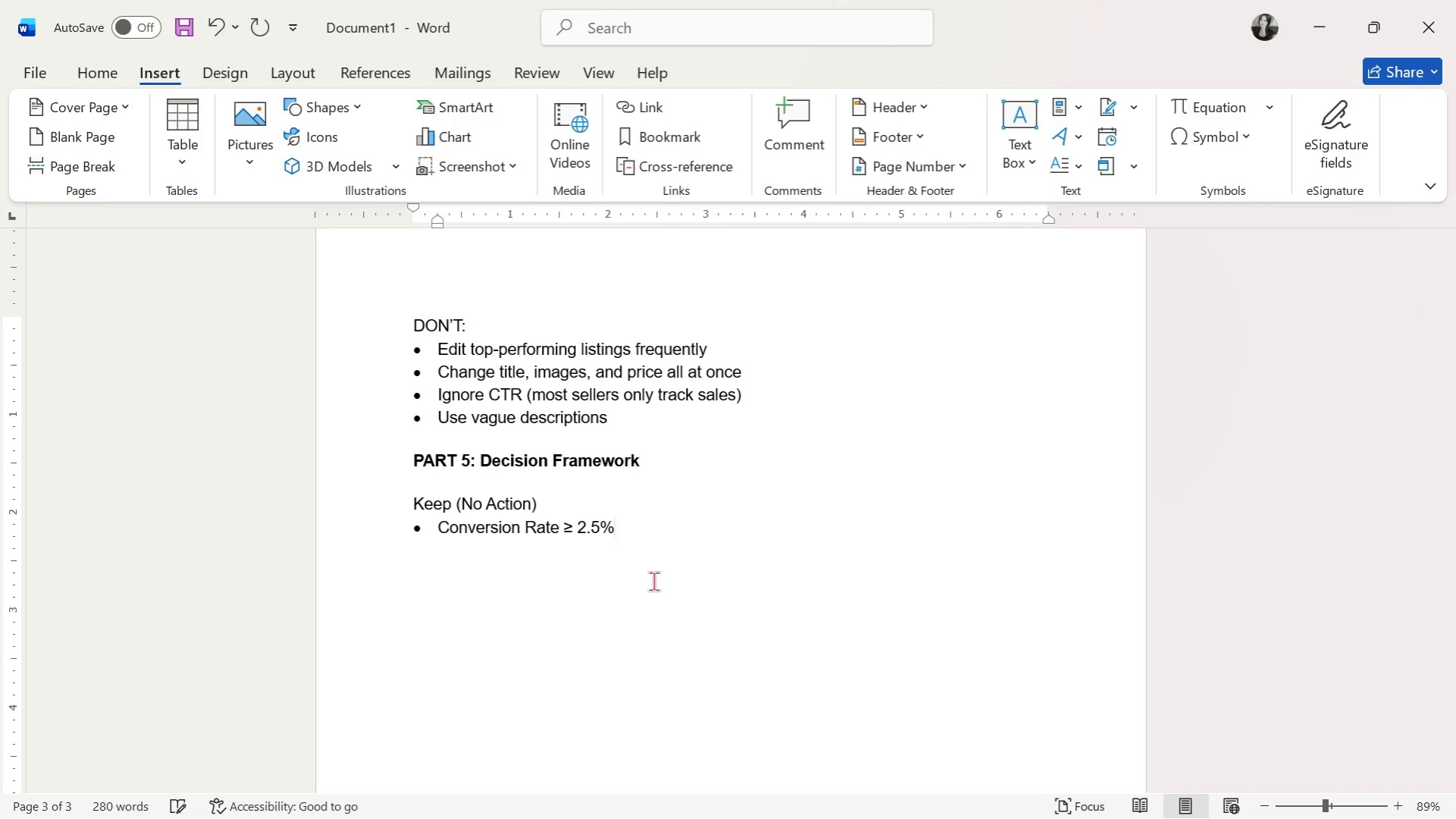 
key(Enter)
 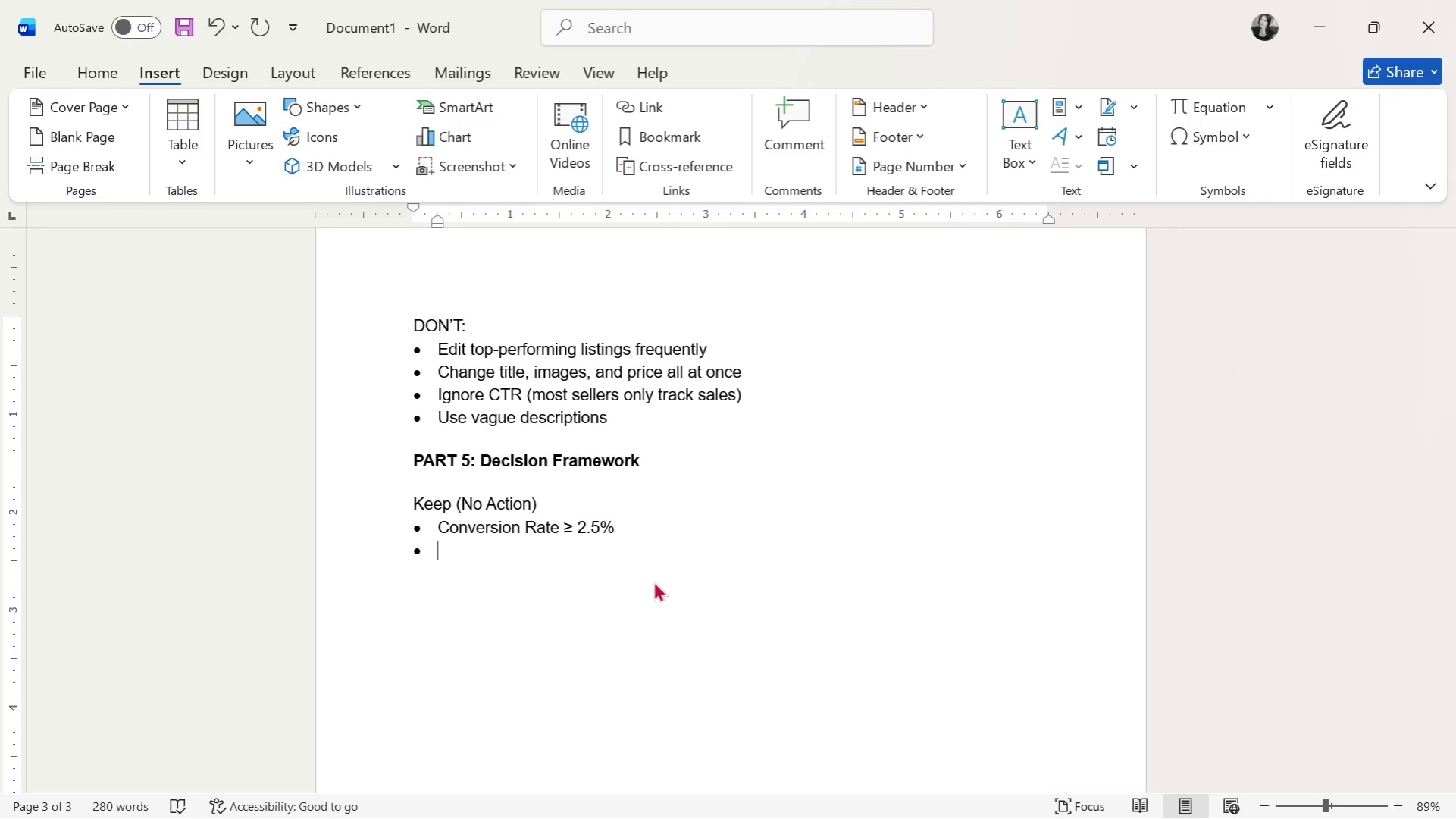 
type(Consistent monthly sales)
 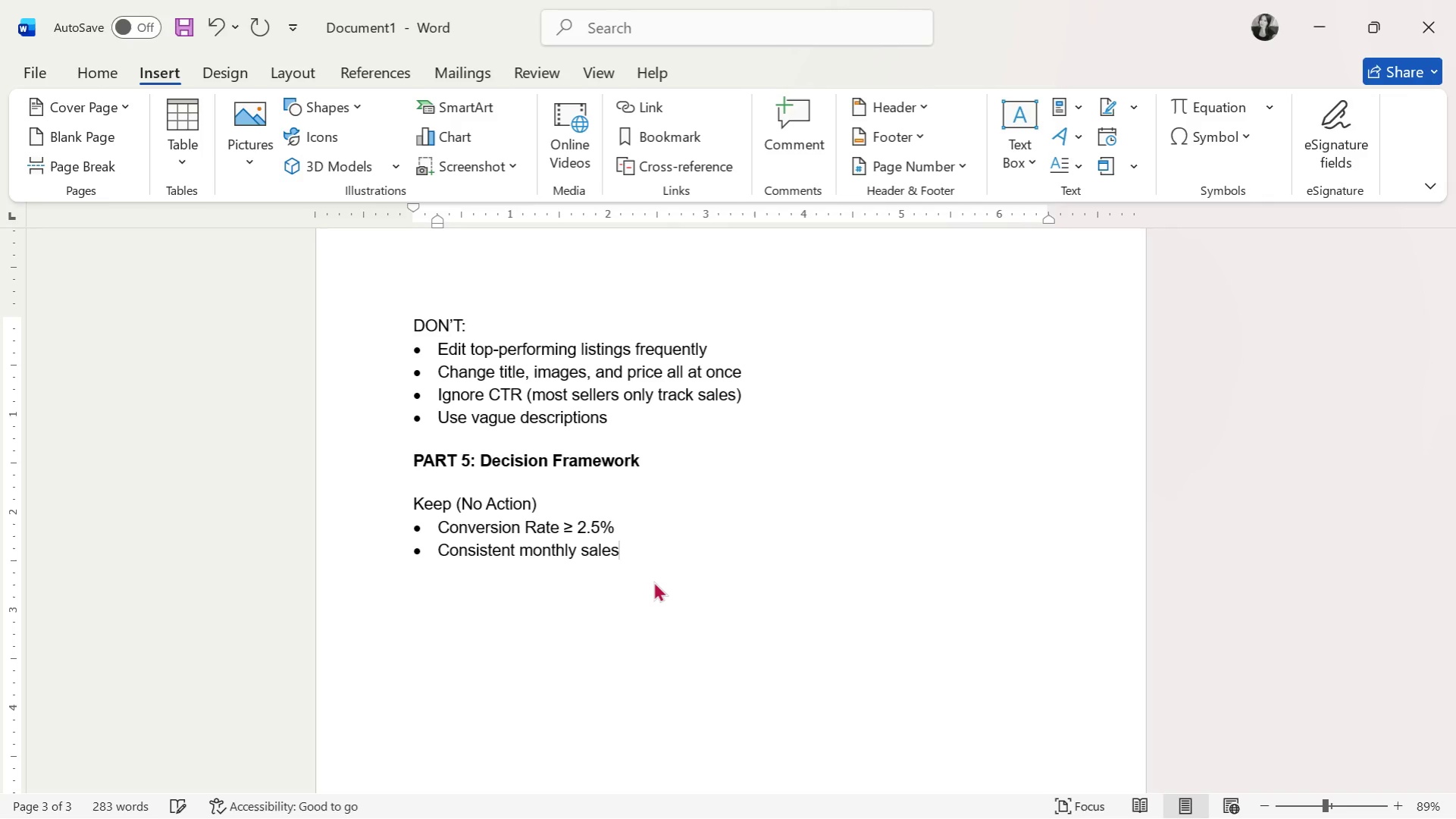 
key(Enter)
 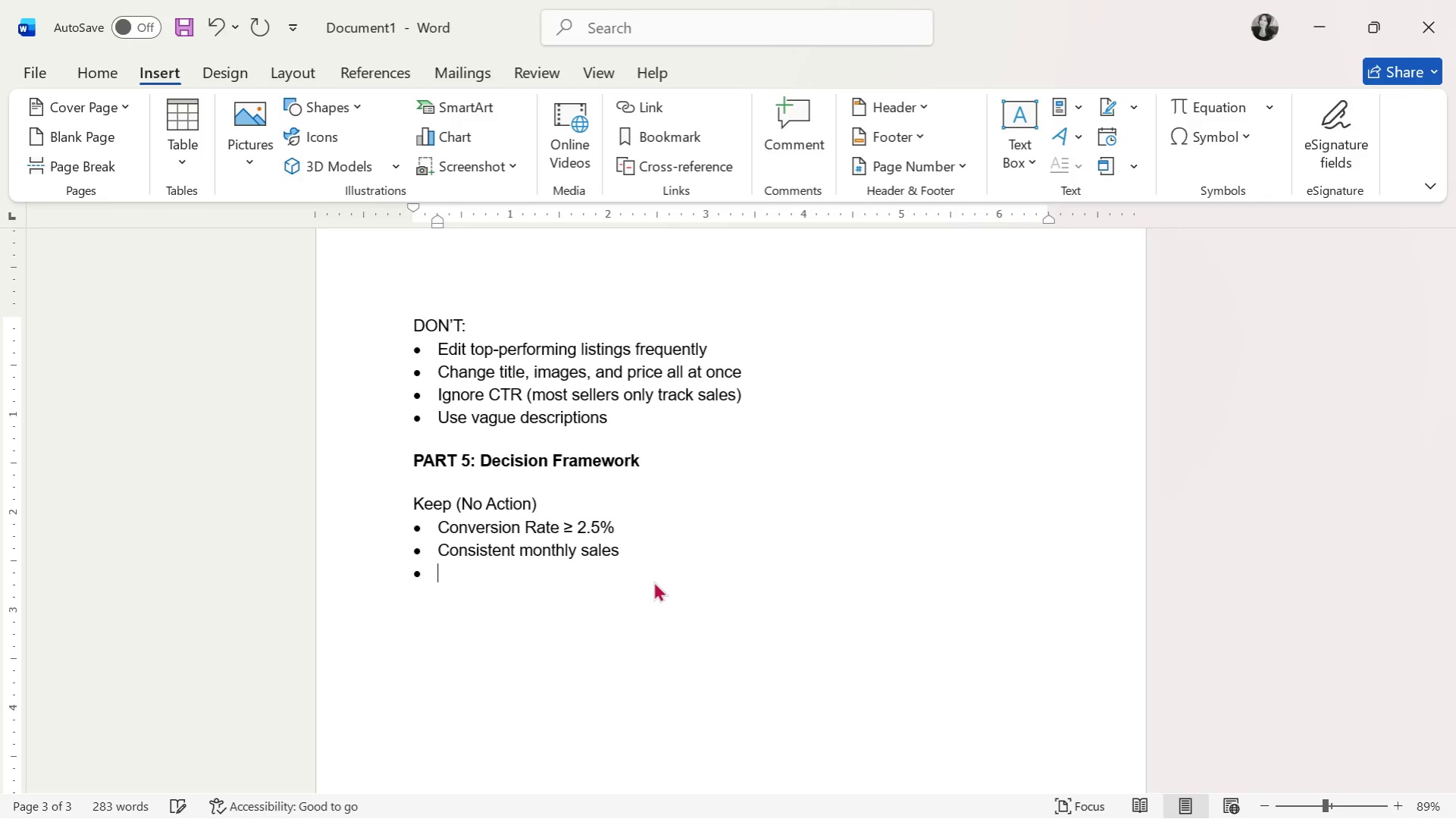 
key(Enter)
 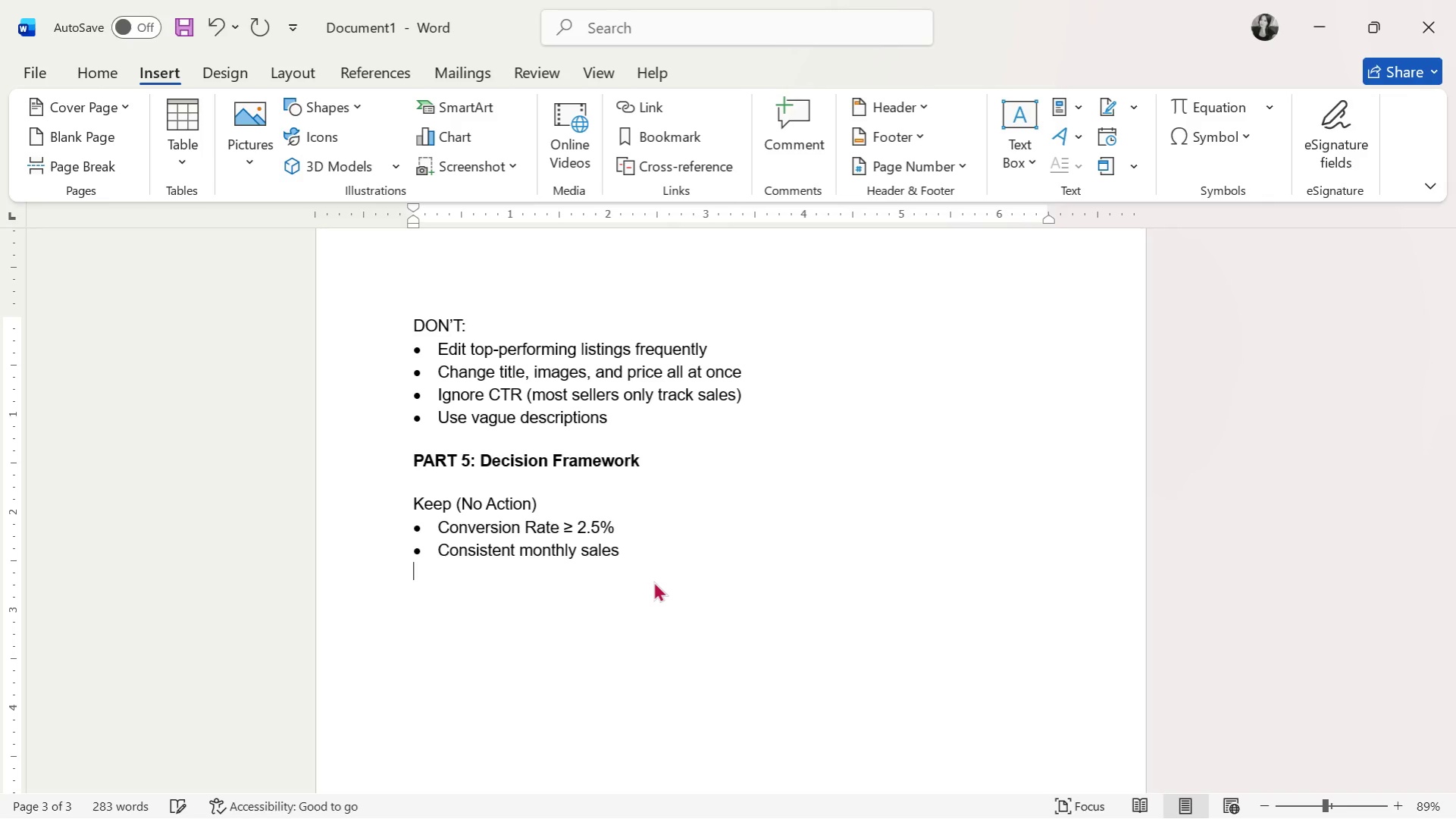 
key(Enter)
 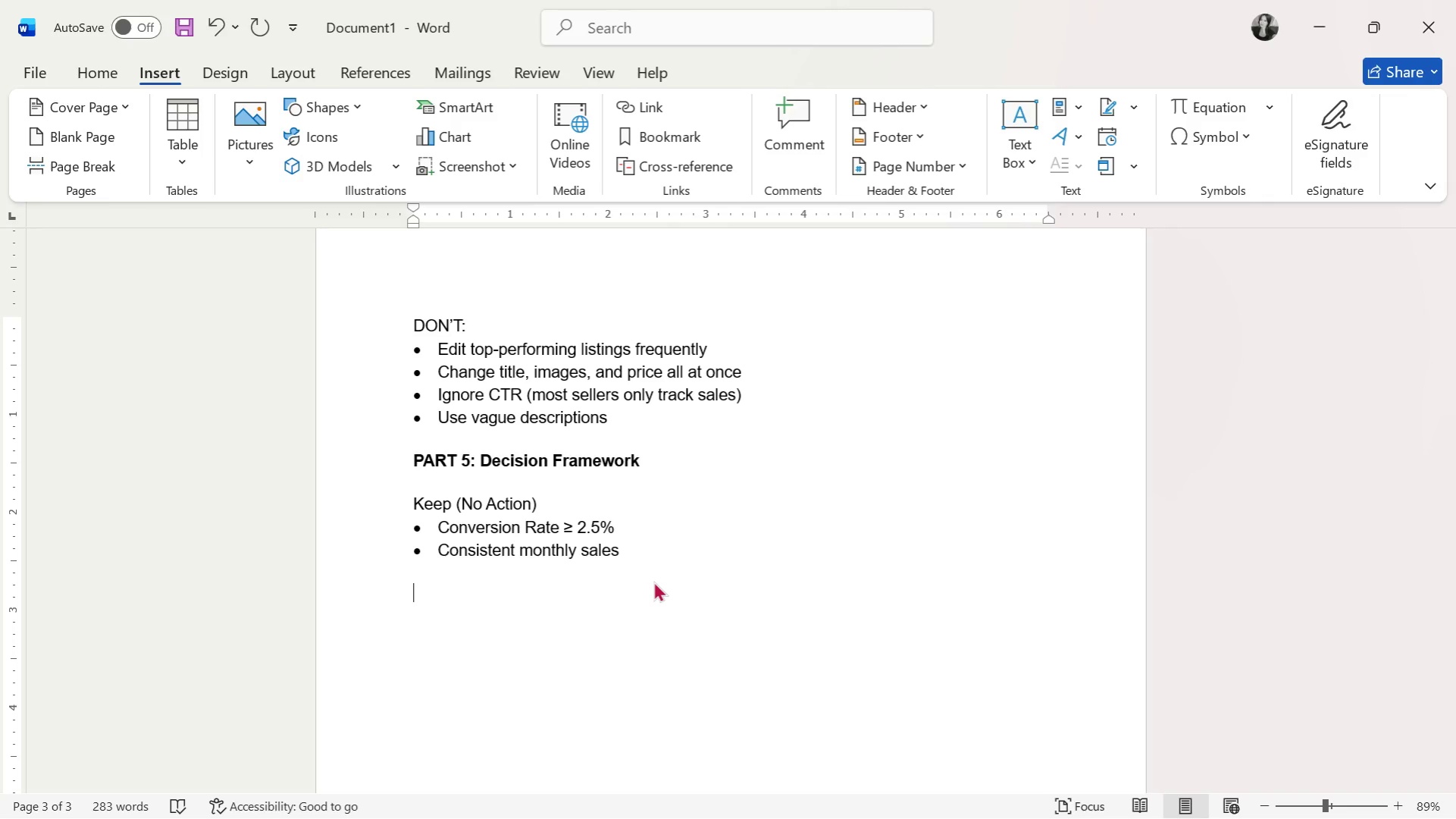 
type(Optim)
key(Backspace)
key(Backspace)
key(Backspace)
key(Backspace)
key(Backspace)
 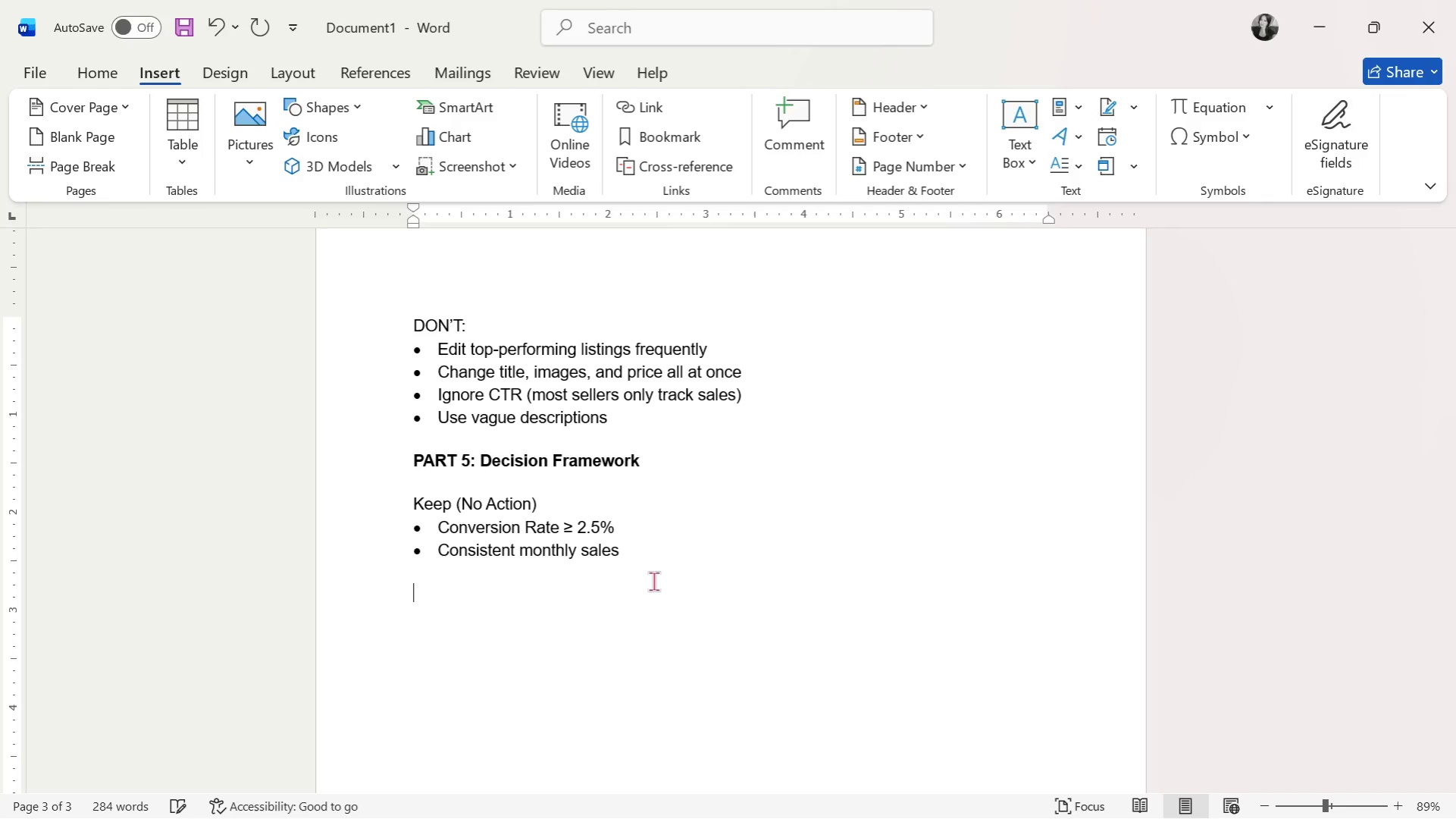 
key(Control+B)
 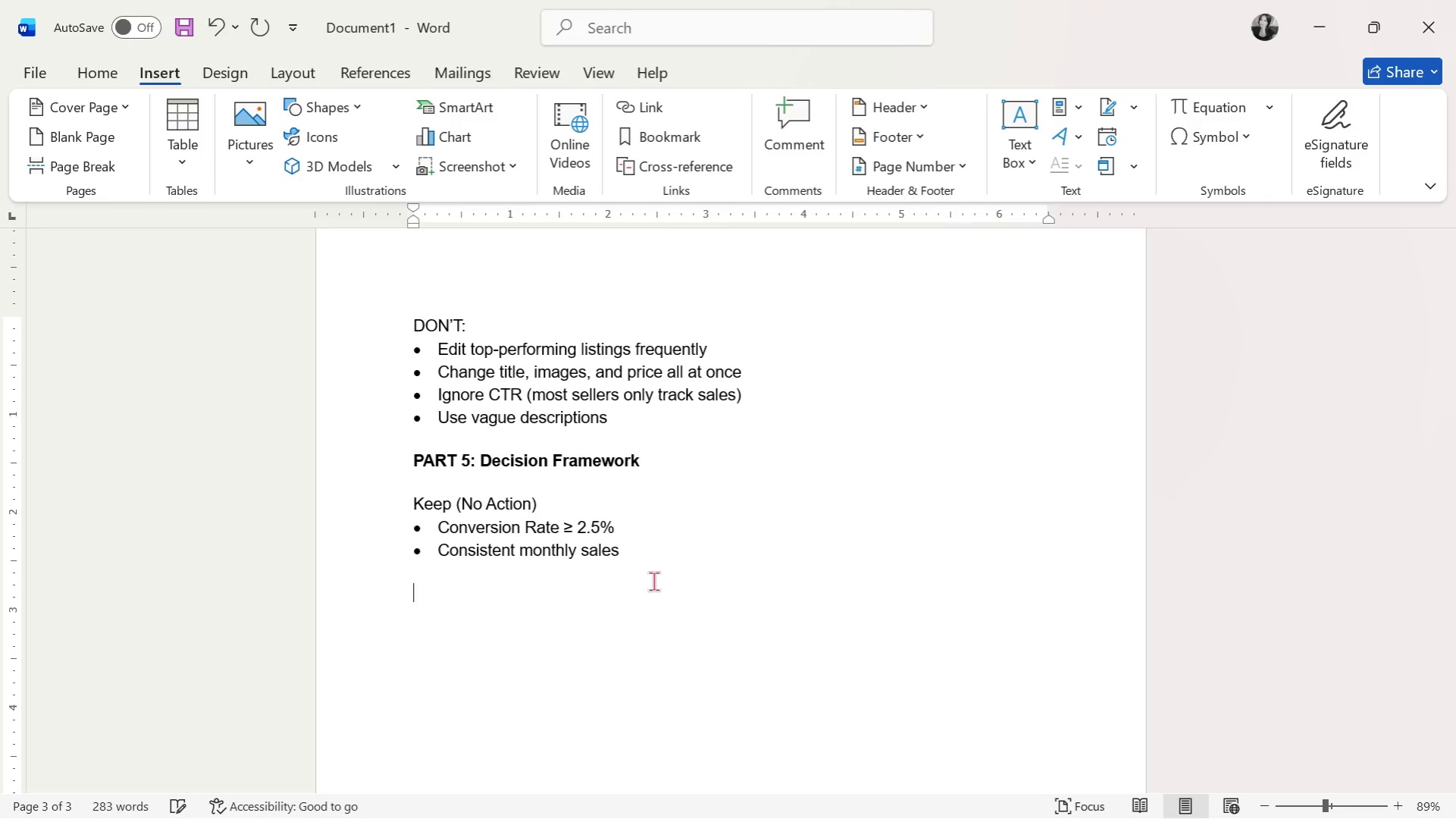 
type(Optimize)
 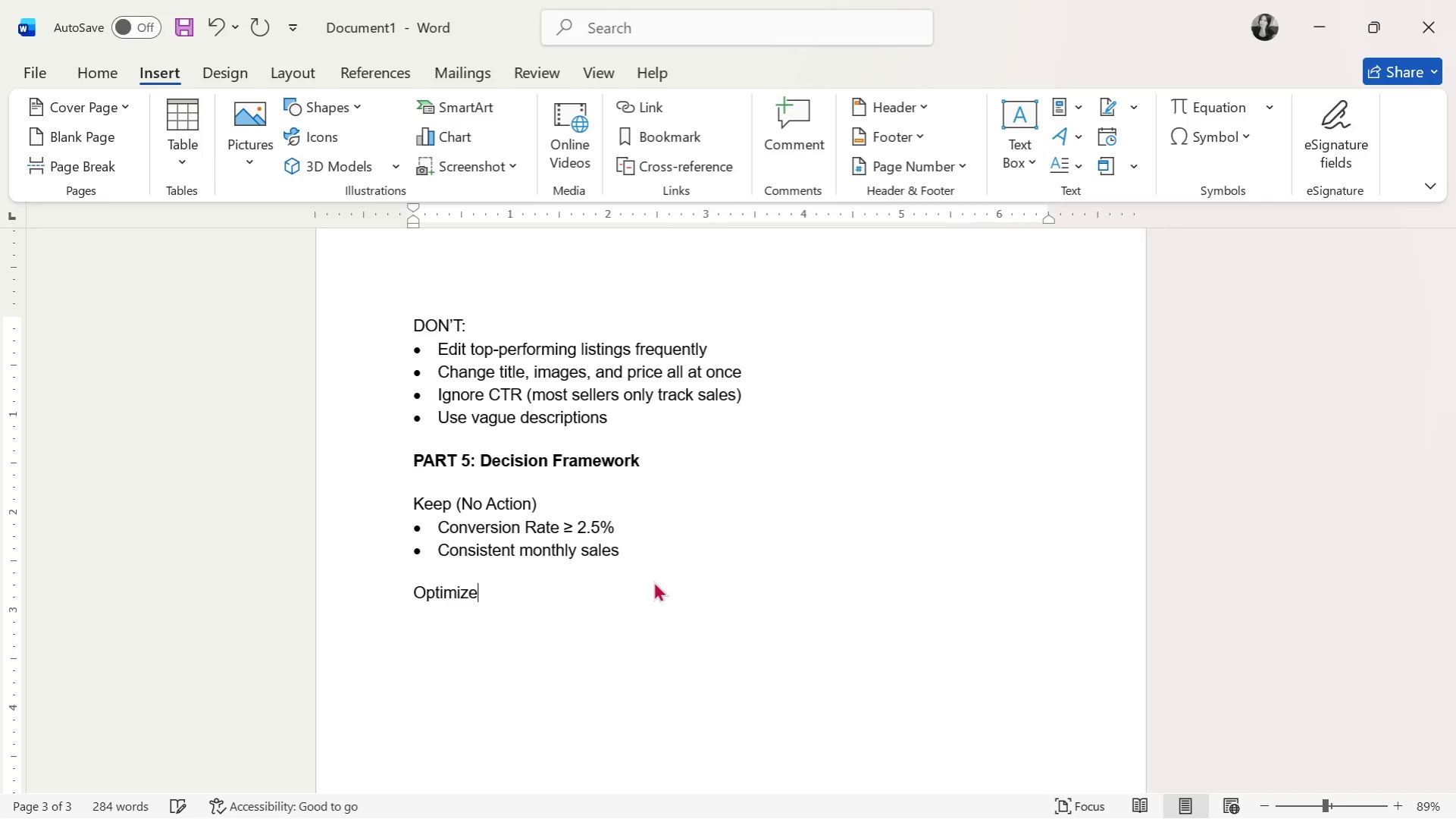 
key(Enter)
 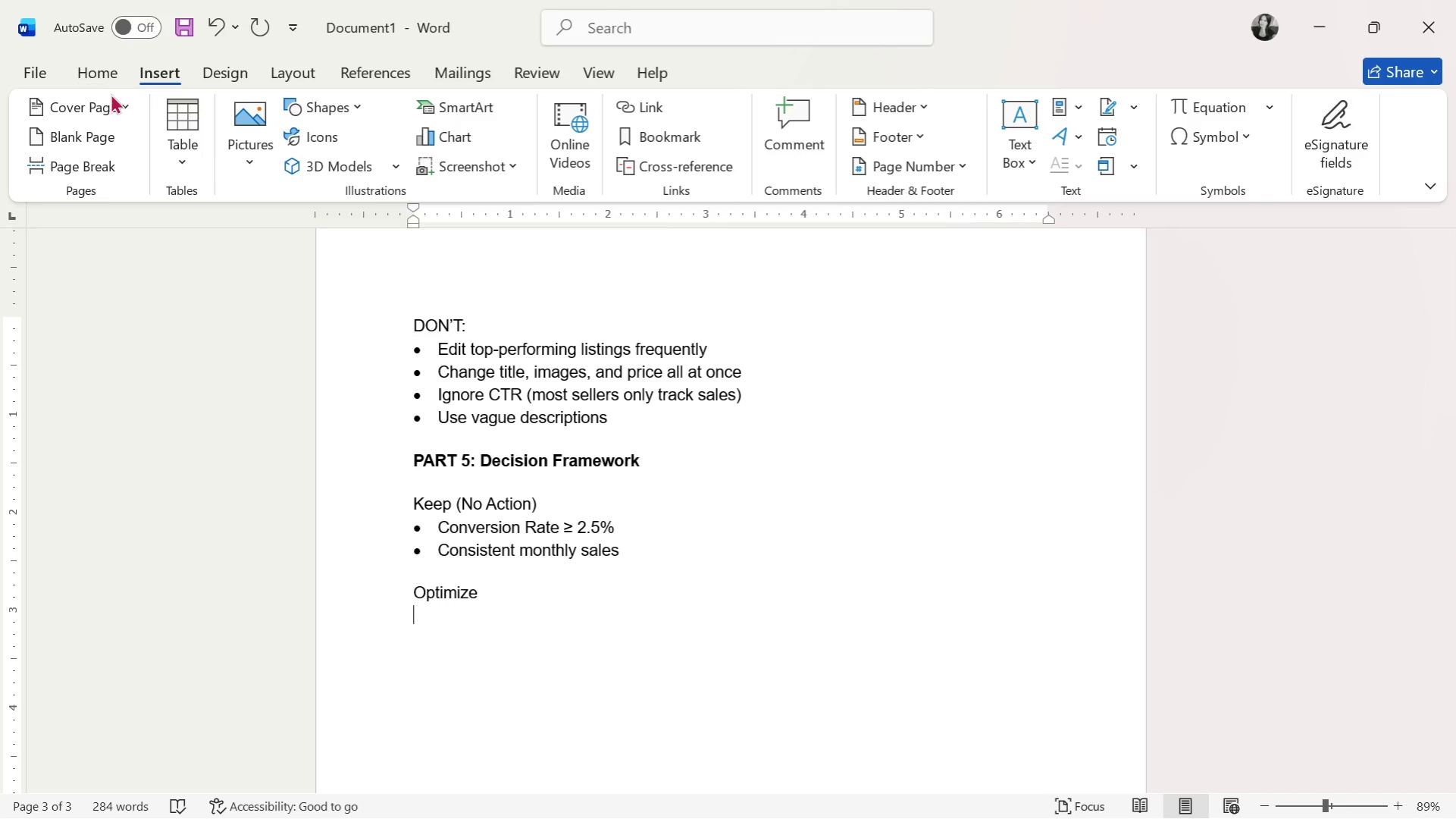 
left_click([46, 63])
 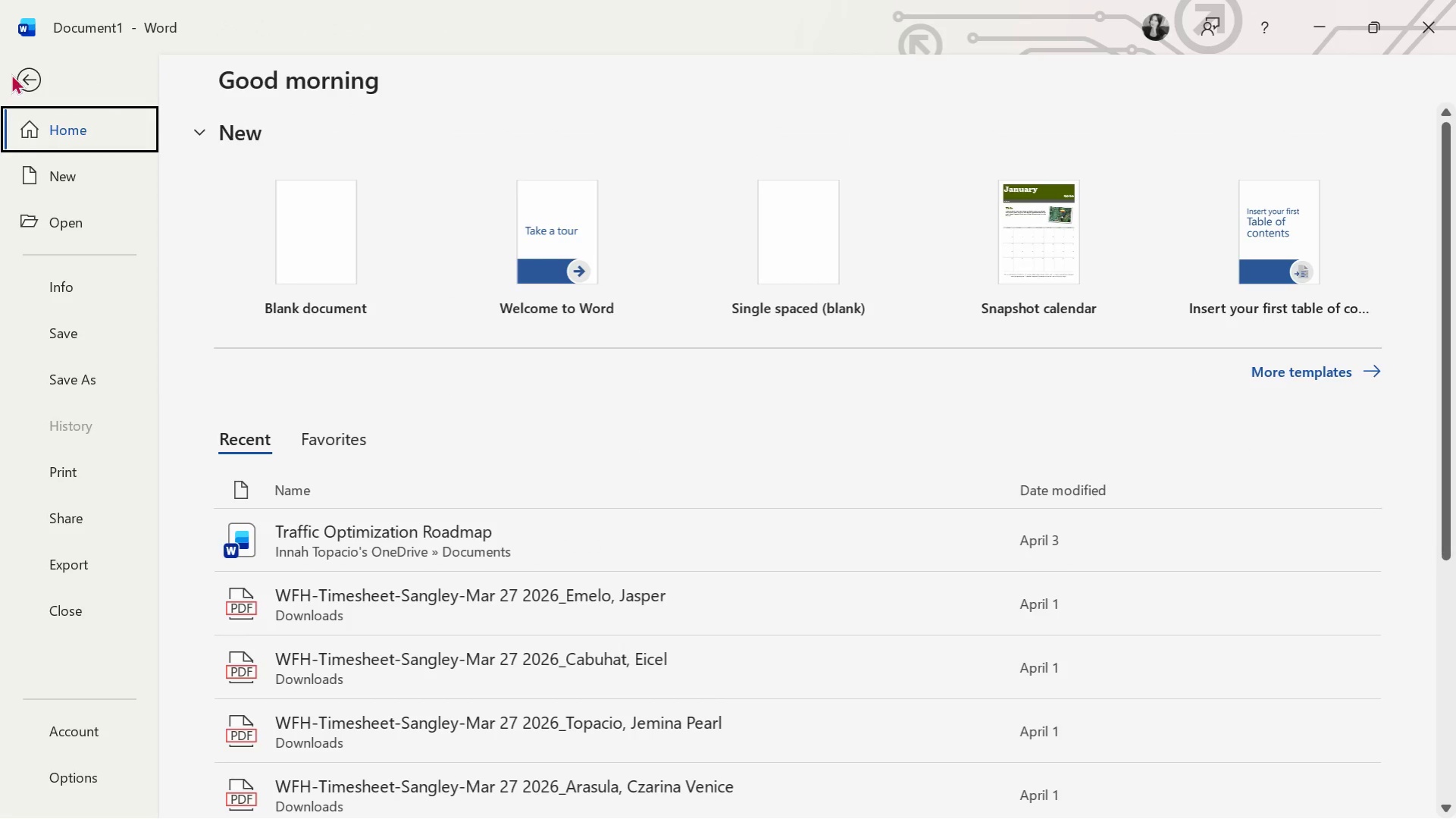 
left_click([20, 69])
 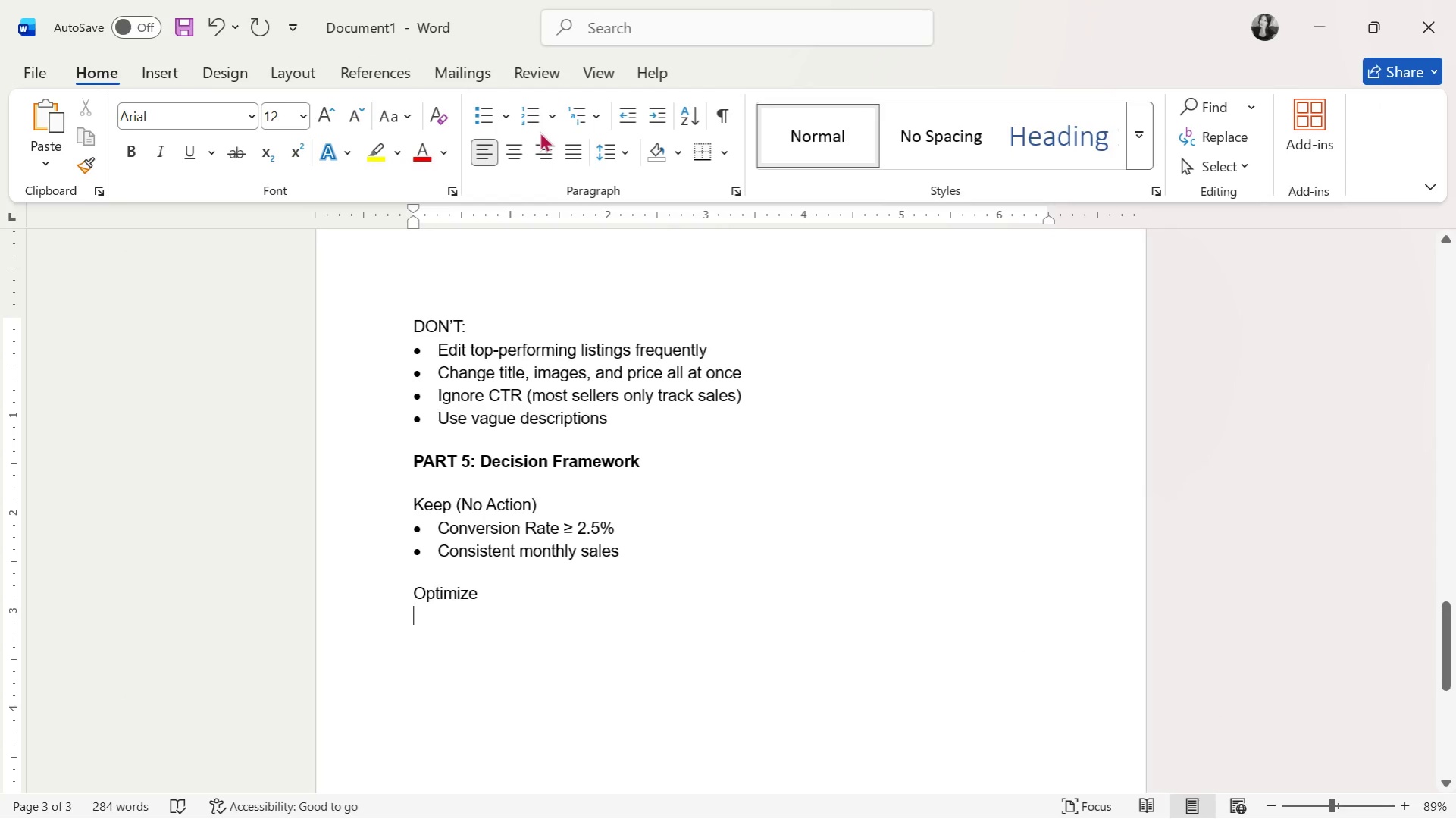 
left_click([481, 123])
 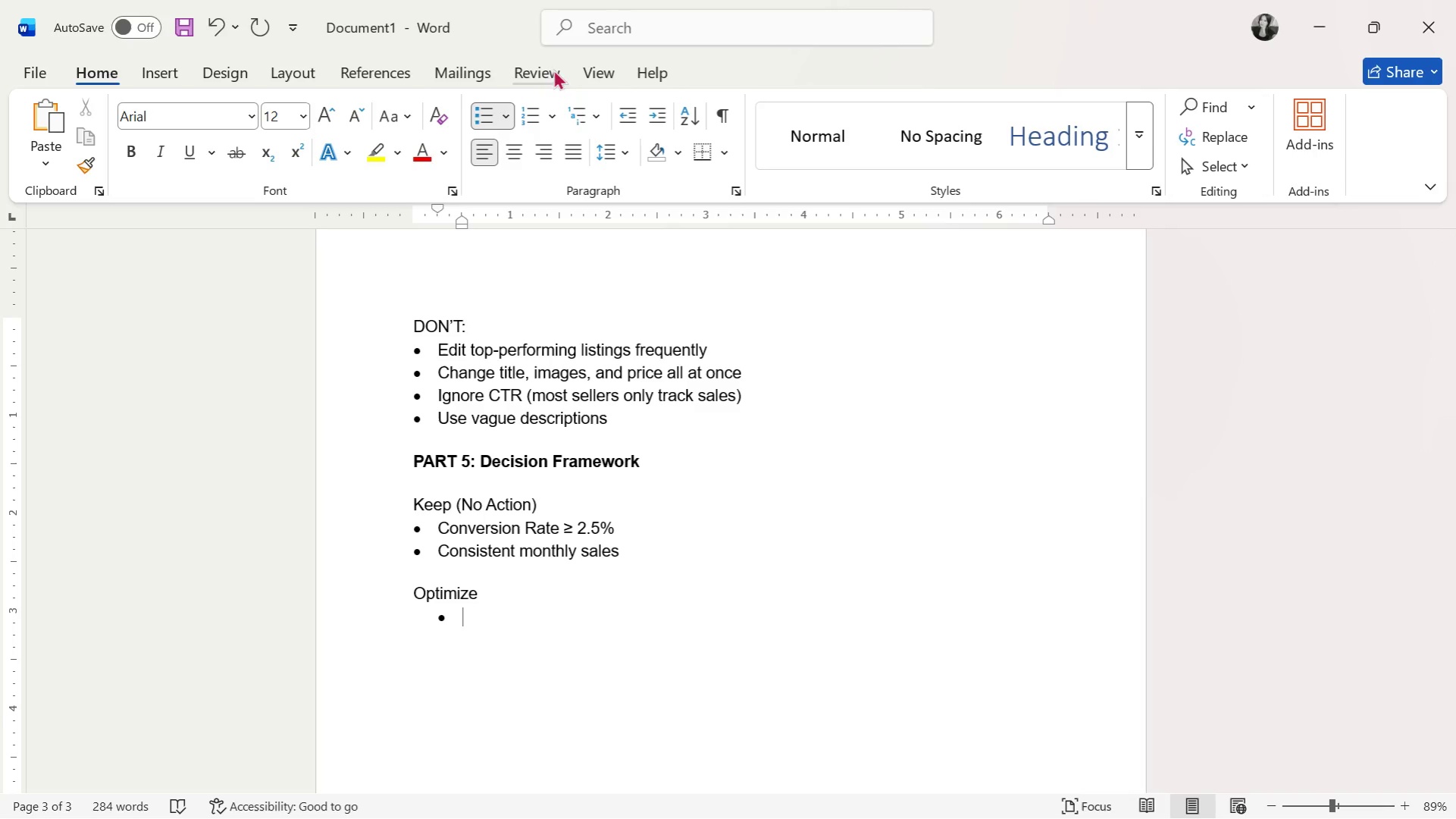 
left_click([628, 115])
 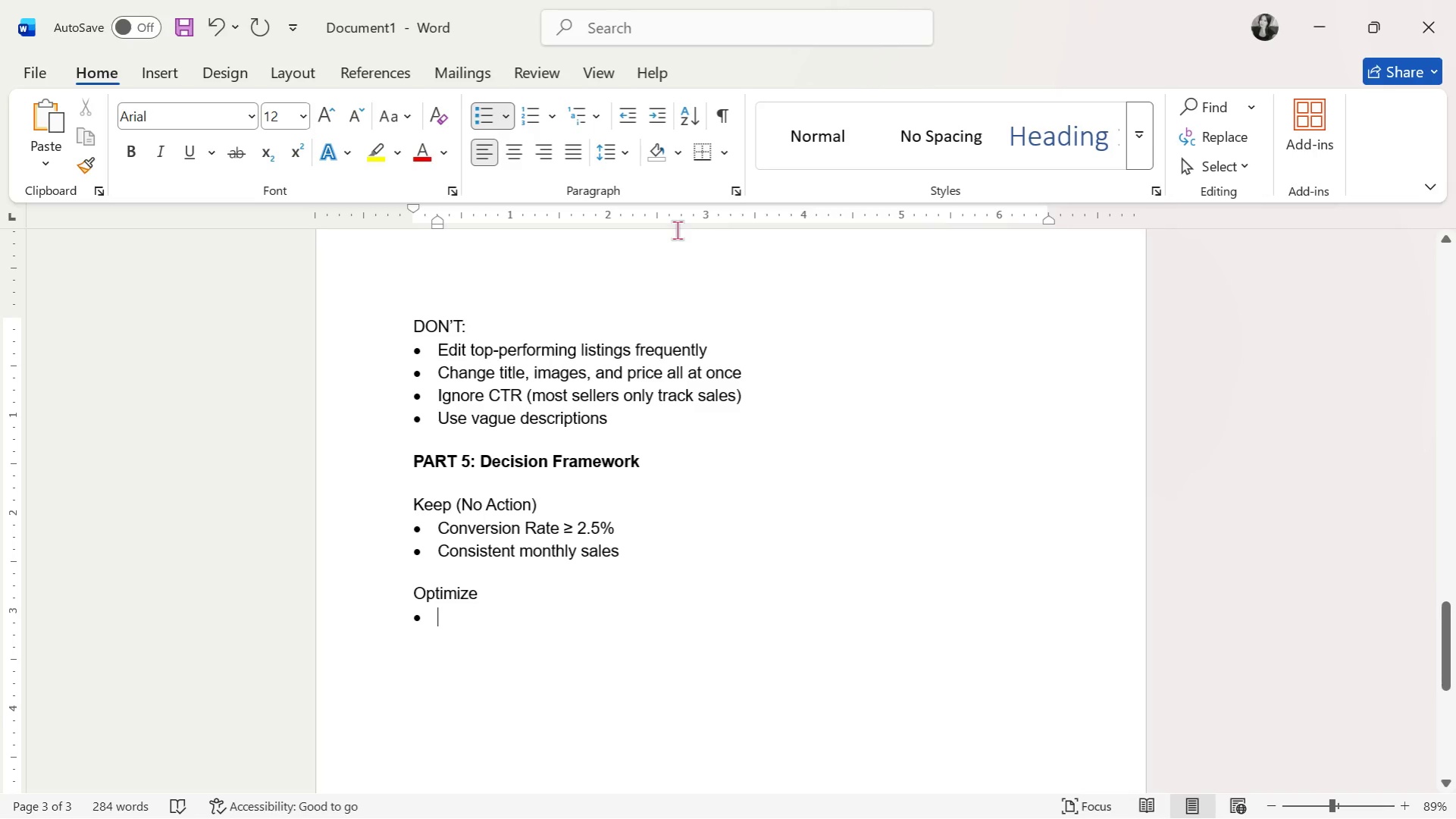 
type(Conversion 0.5%-2.5%)
 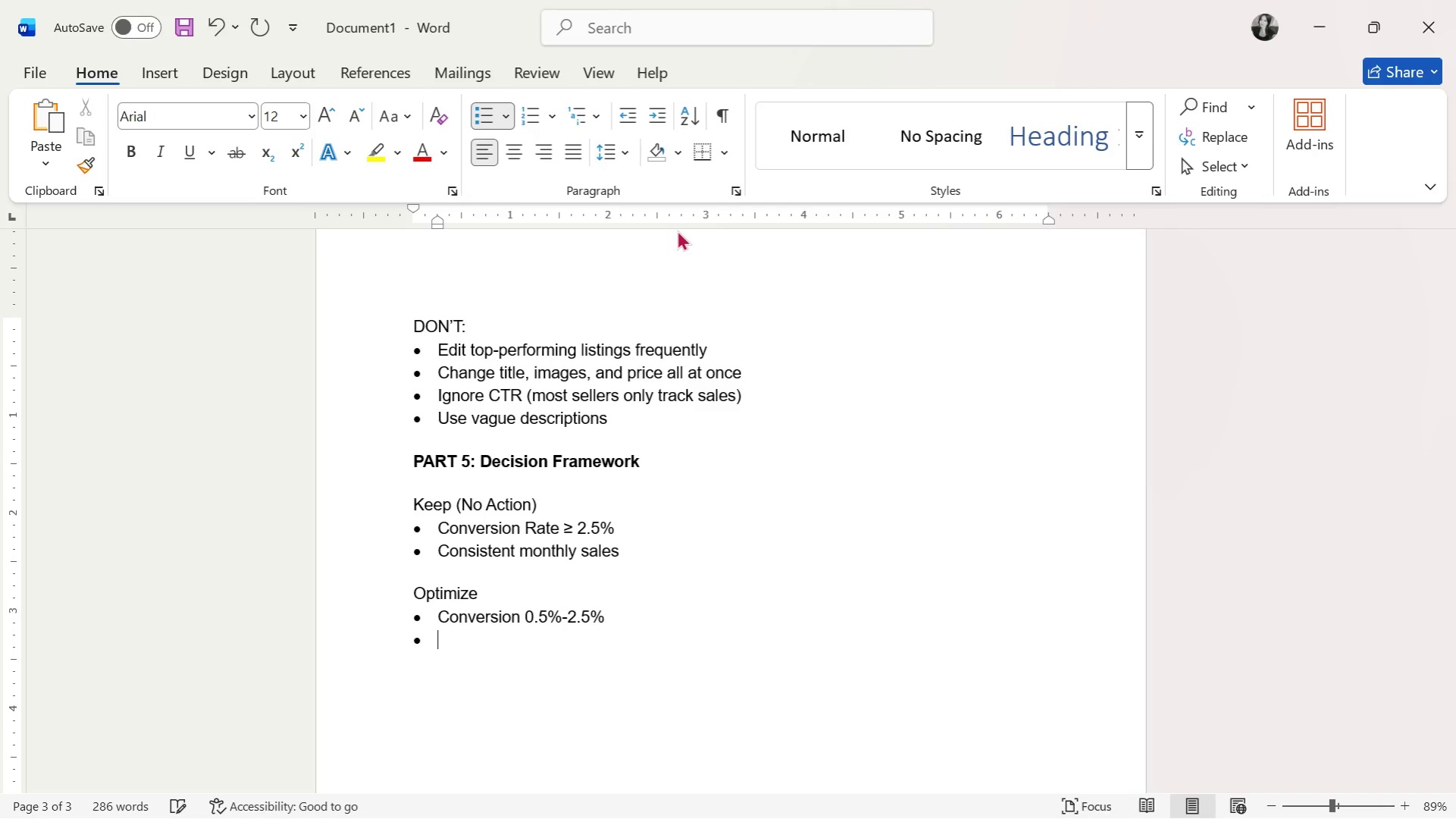 
 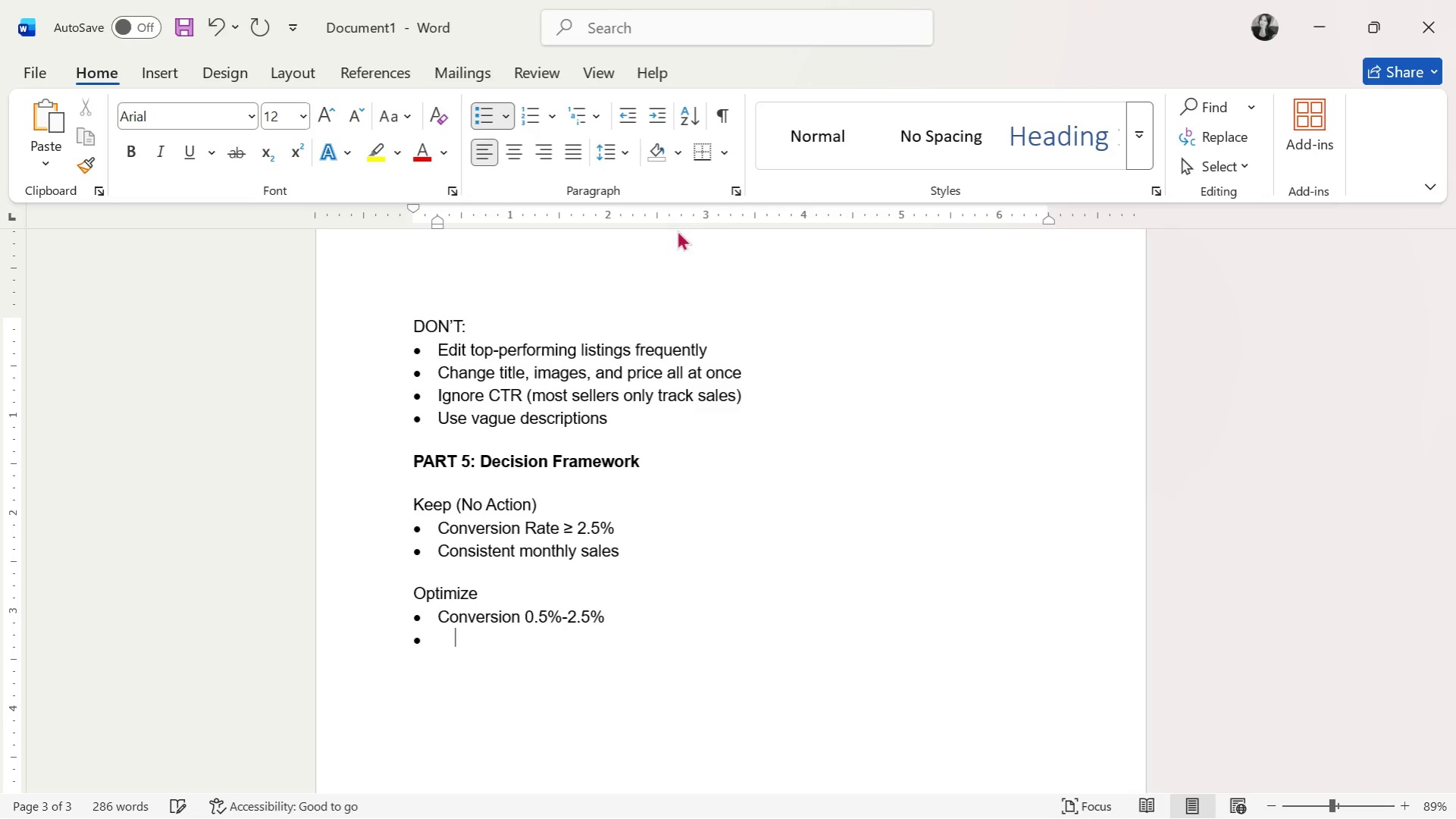 
key(Enter)
 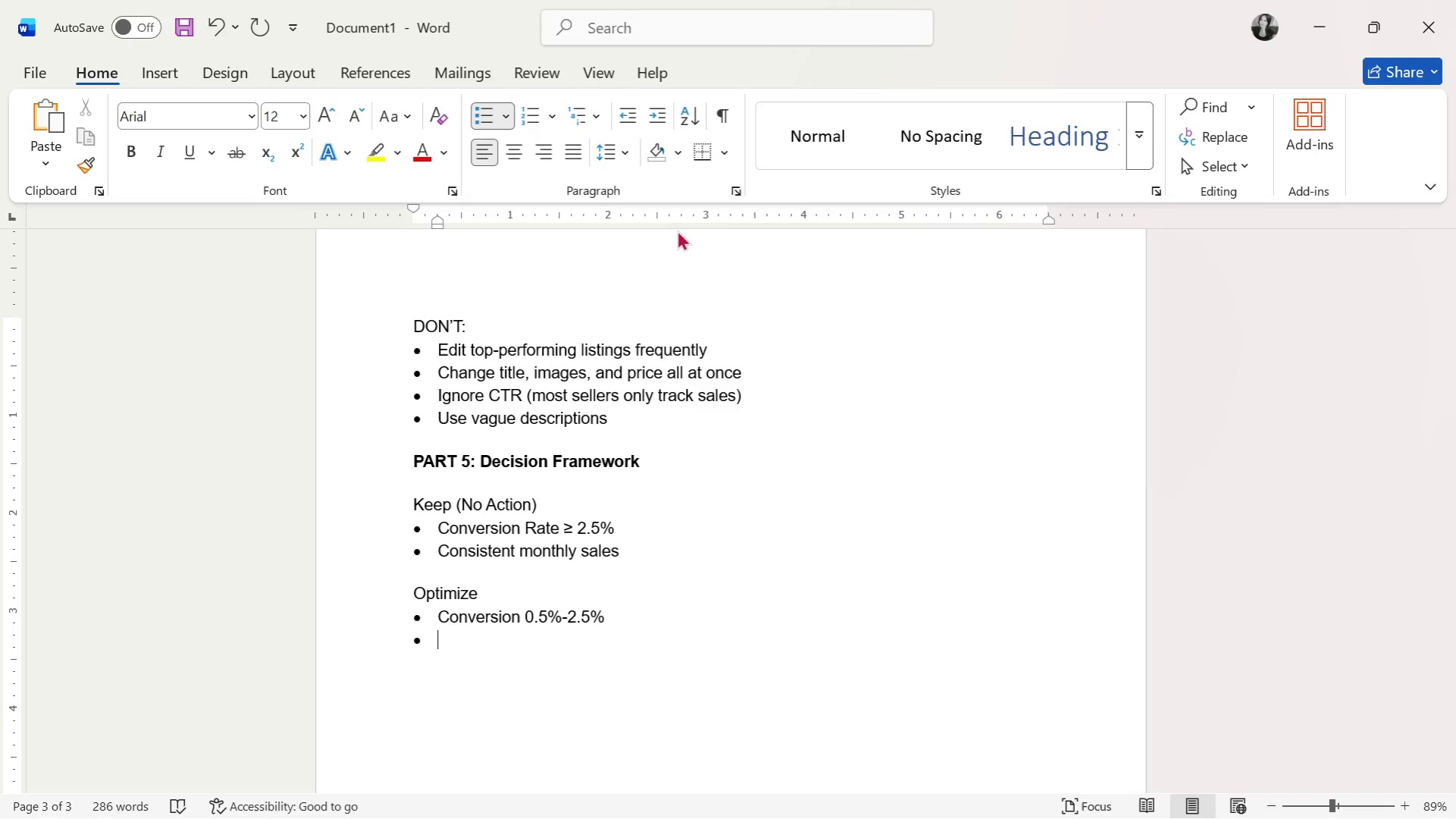 
wait(51.2)
 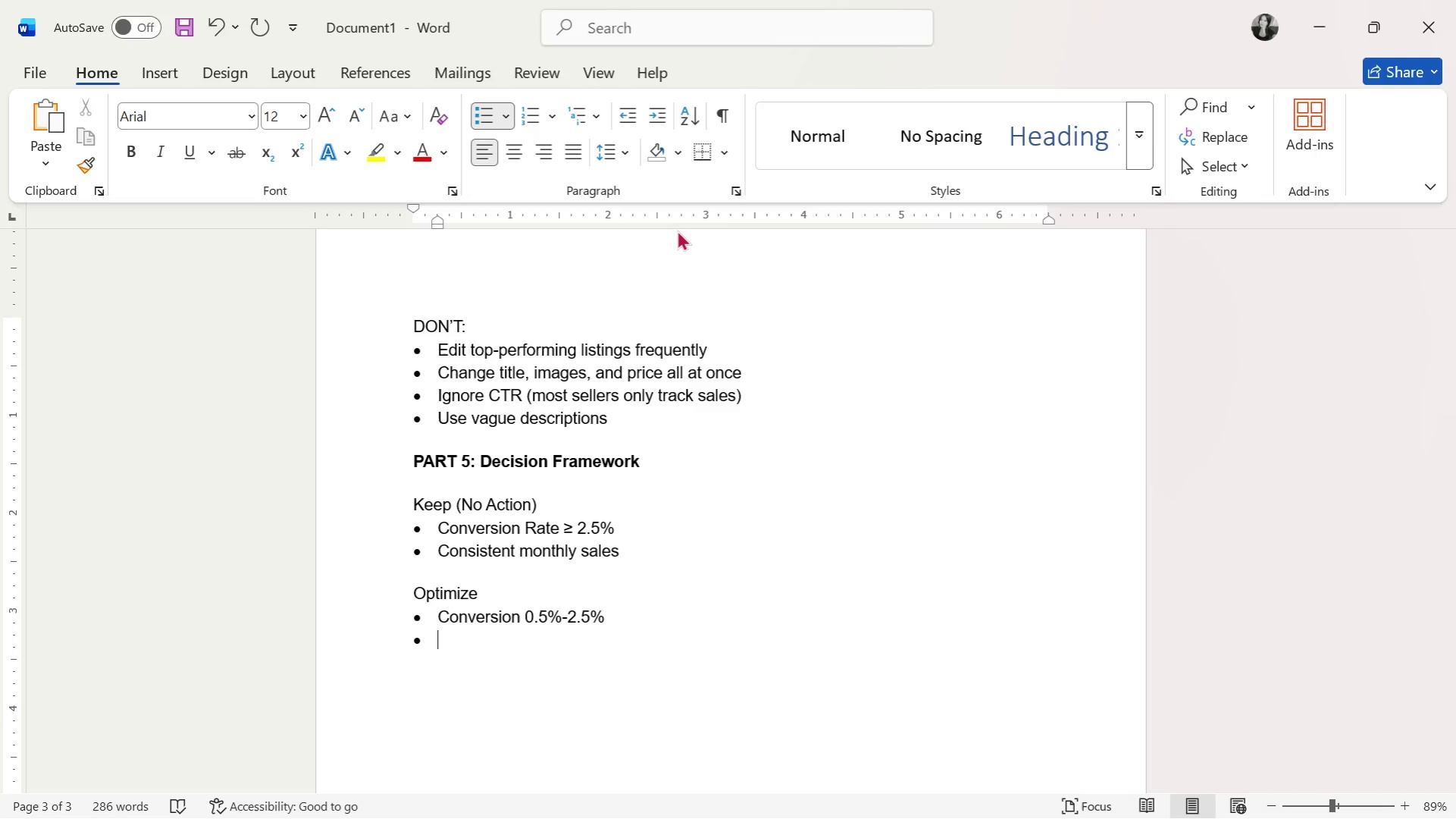 
type(Traffic presn)
key(Backspace)
type(ent but weak sales)
 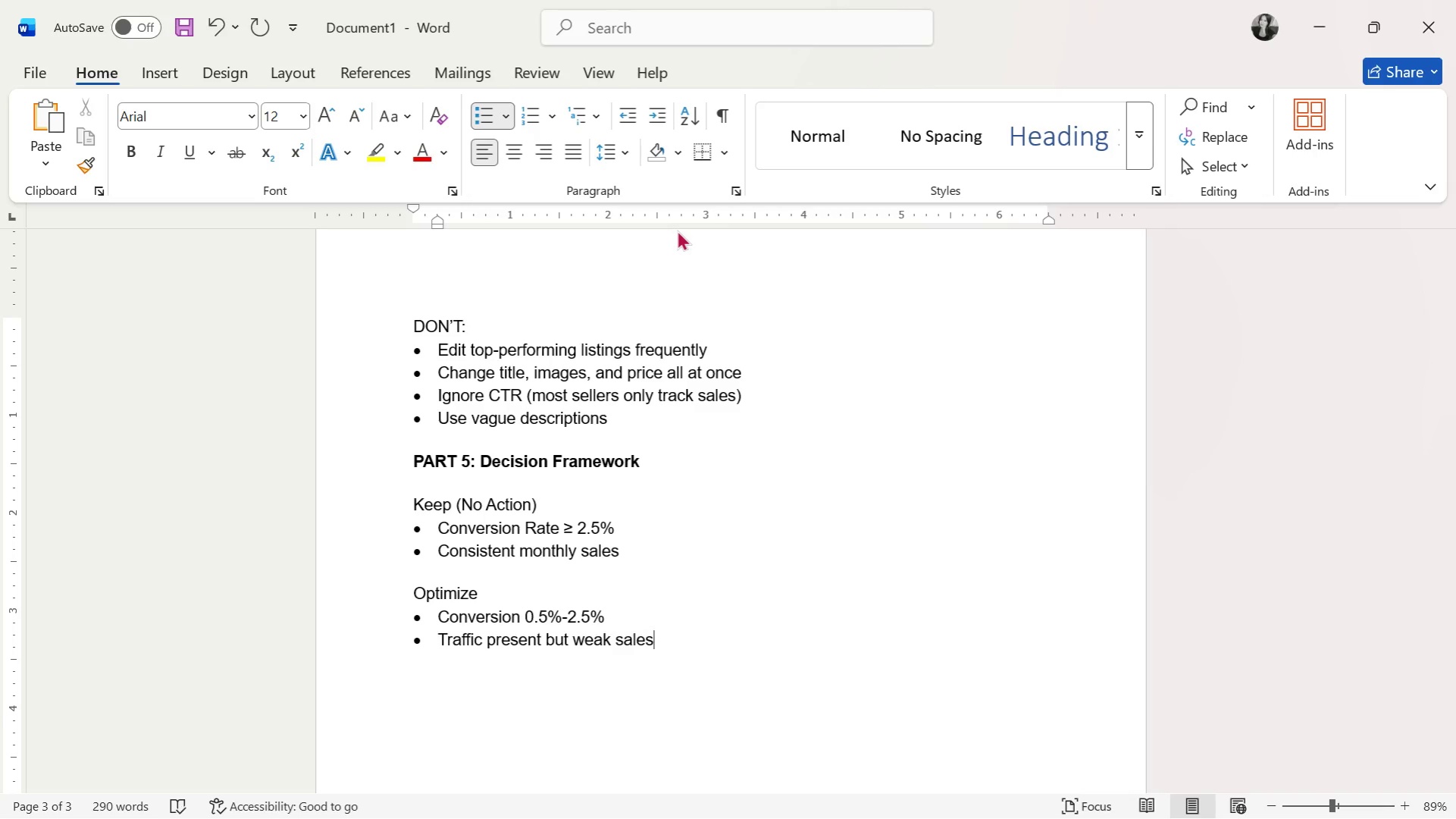 
key(Enter)
 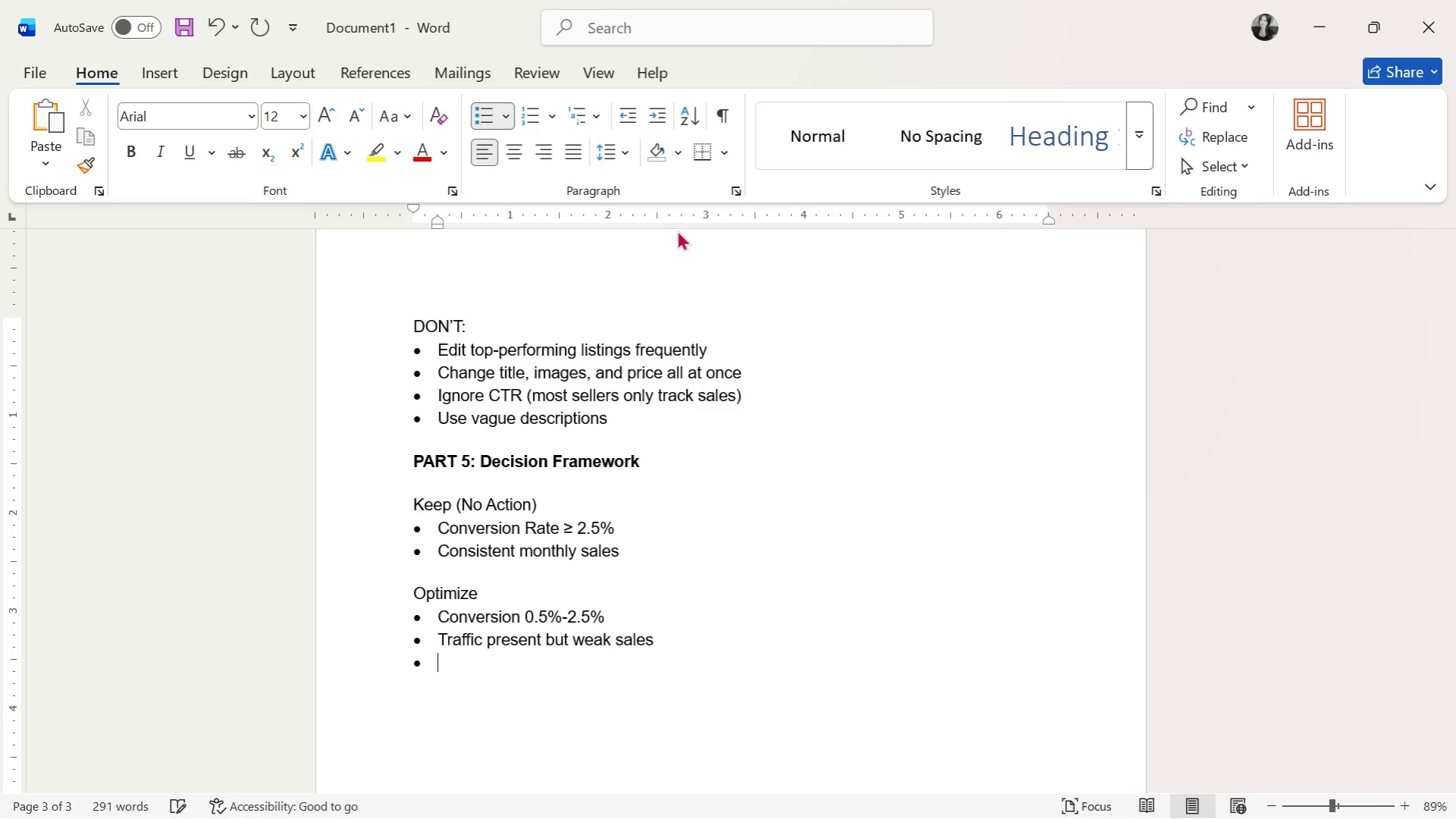 
key(Enter)
 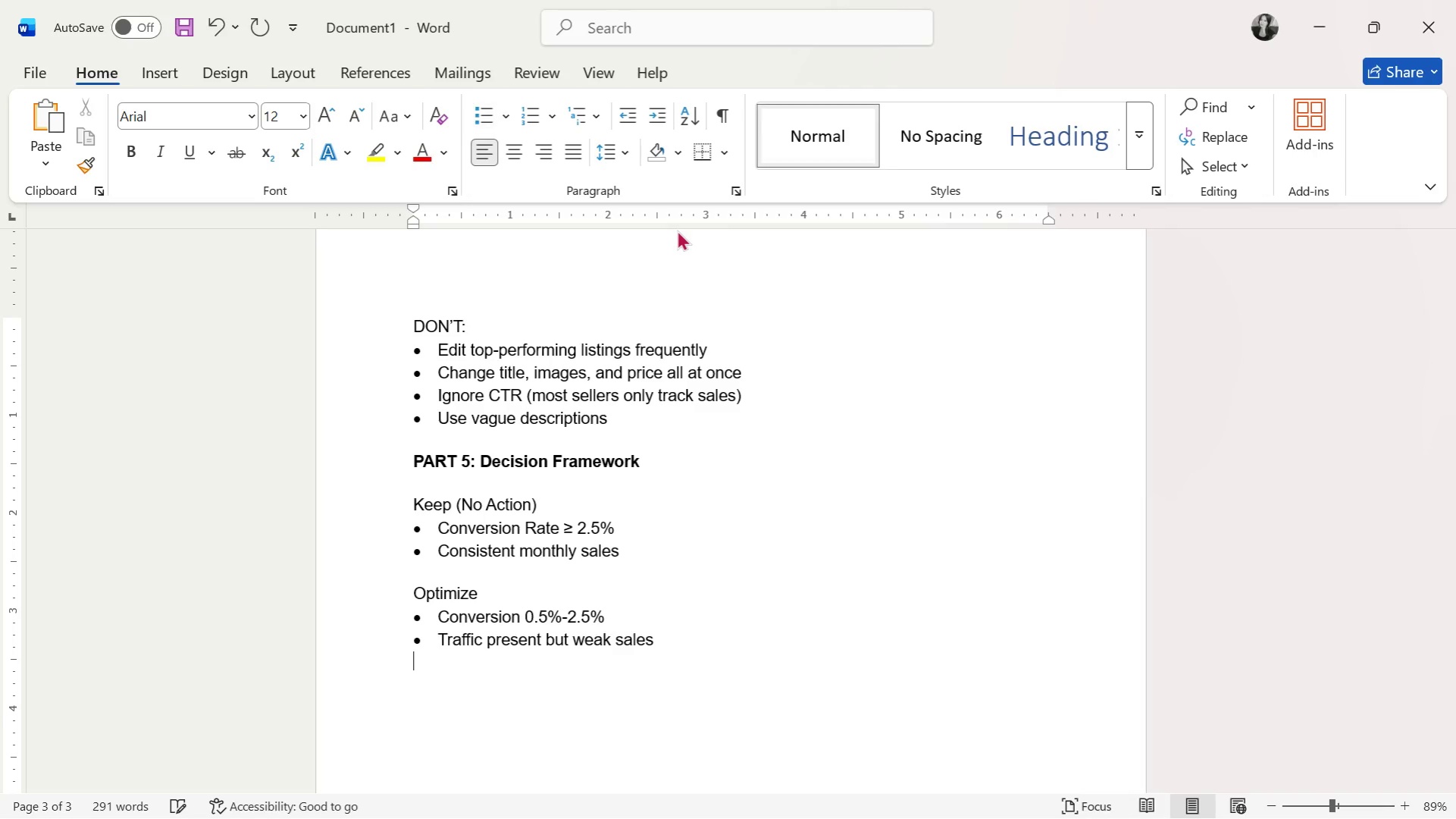 
key(Enter)
 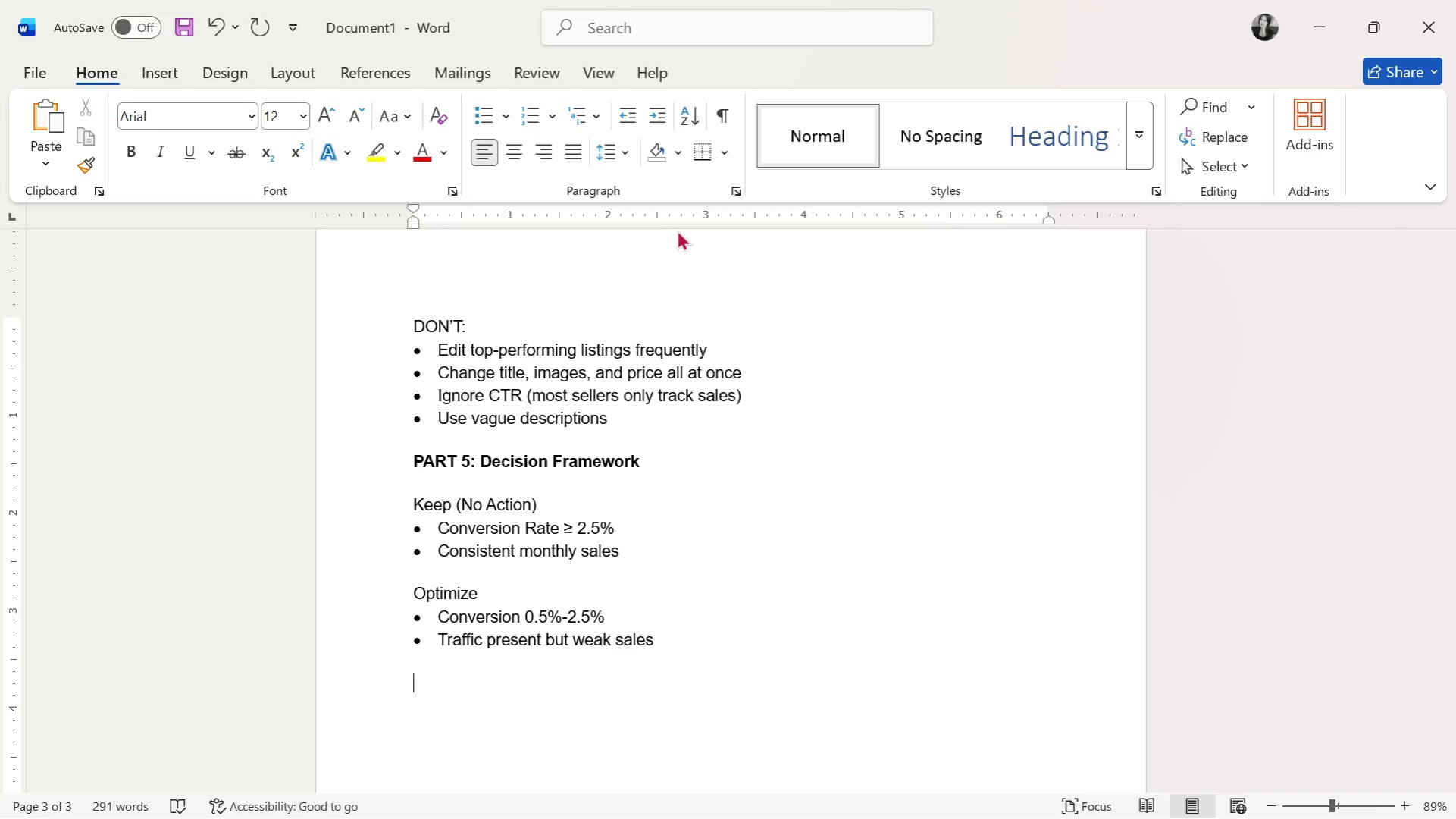 
wait(5.06)
 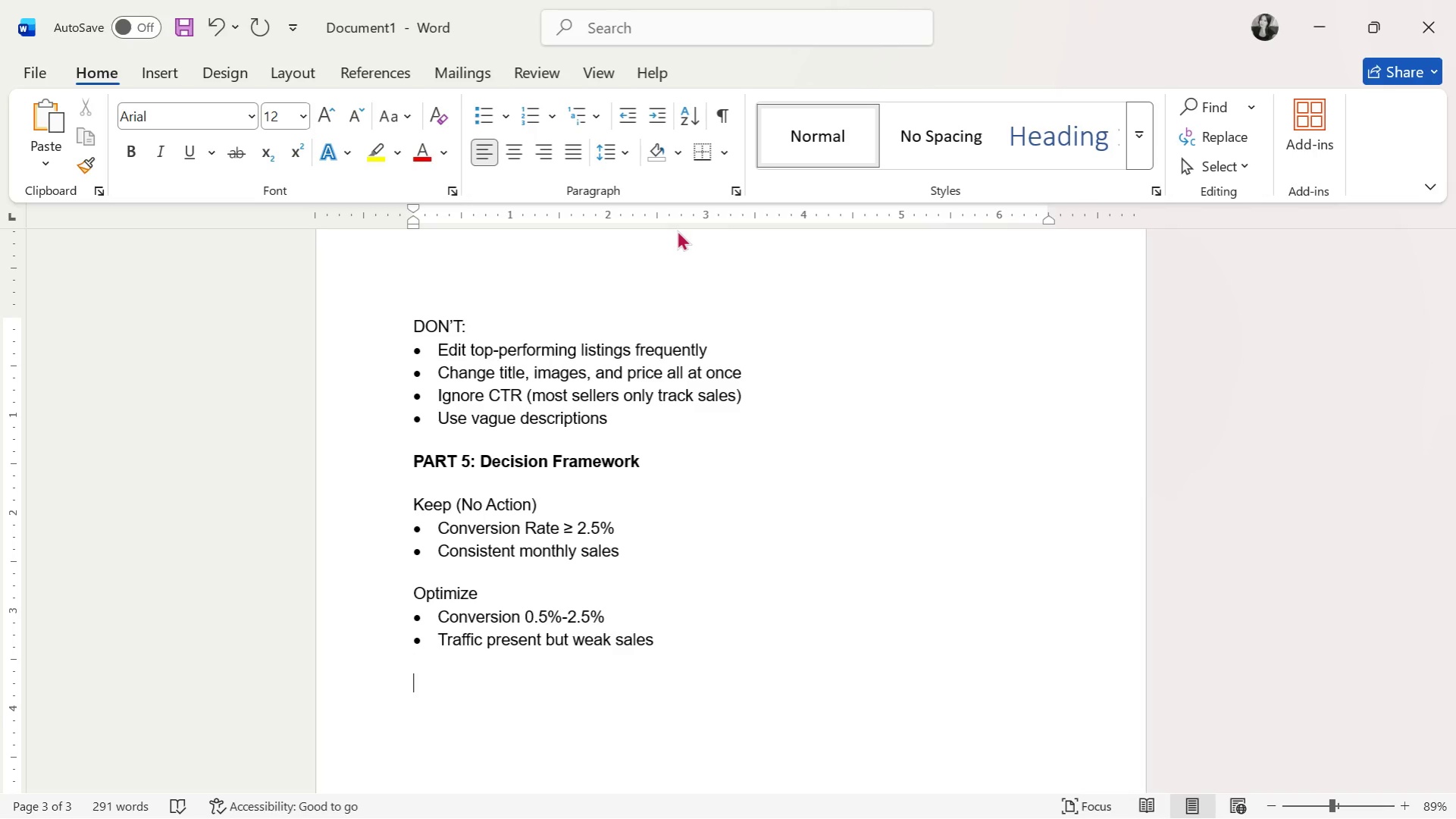 
type(Reposition)
 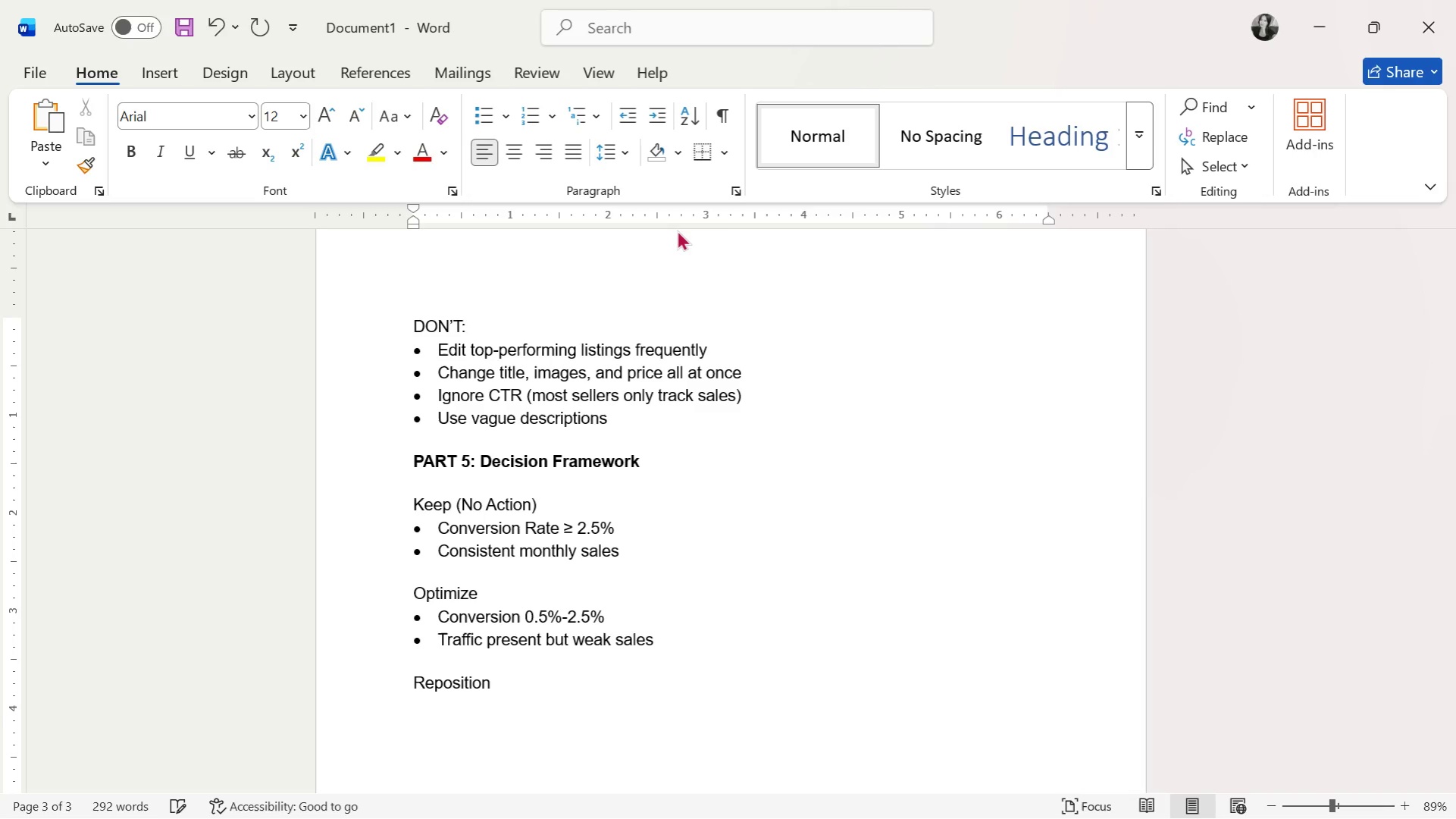 
key(Enter)
 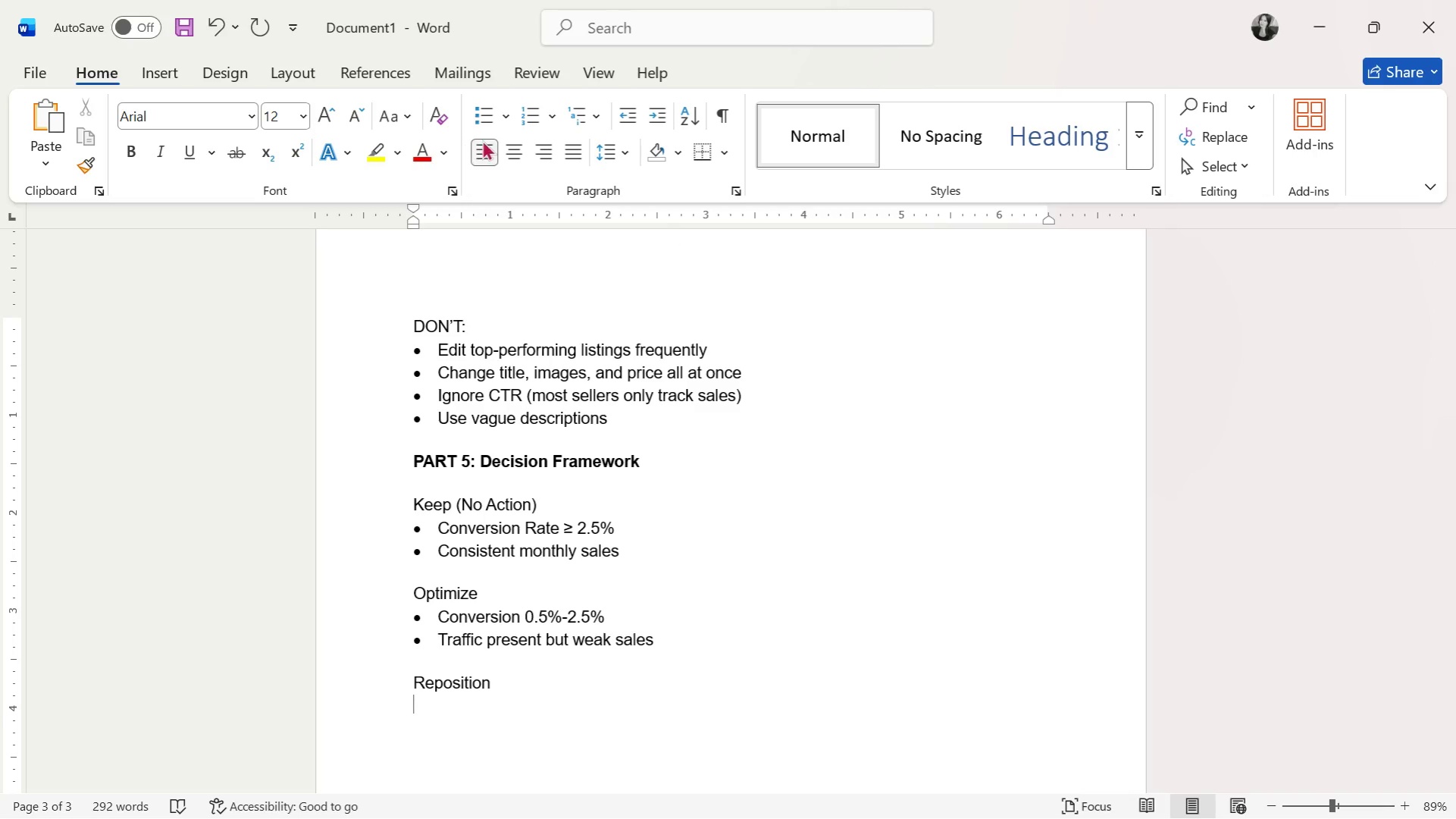 
left_click([487, 117])
 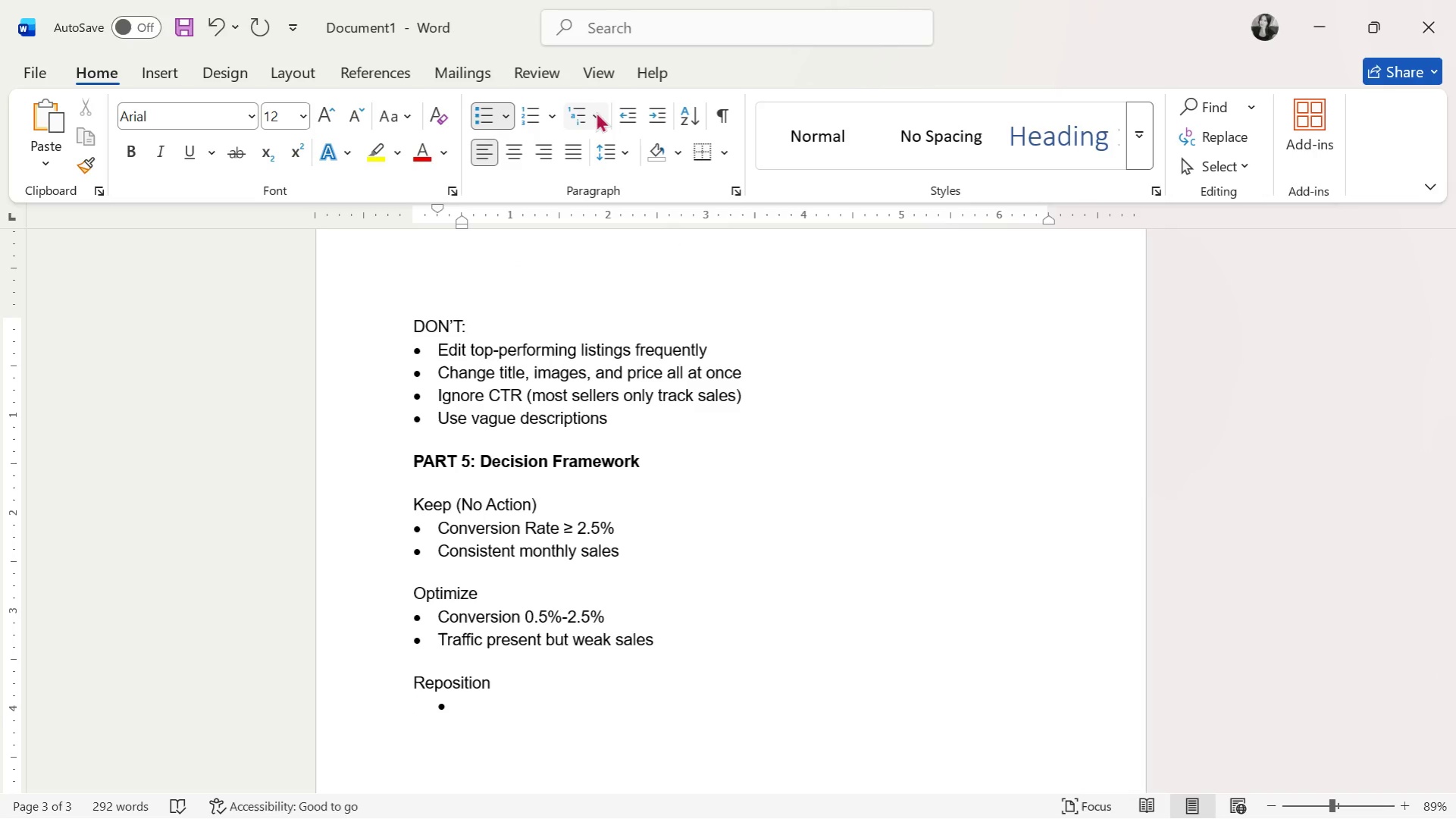 
left_click([622, 104])
 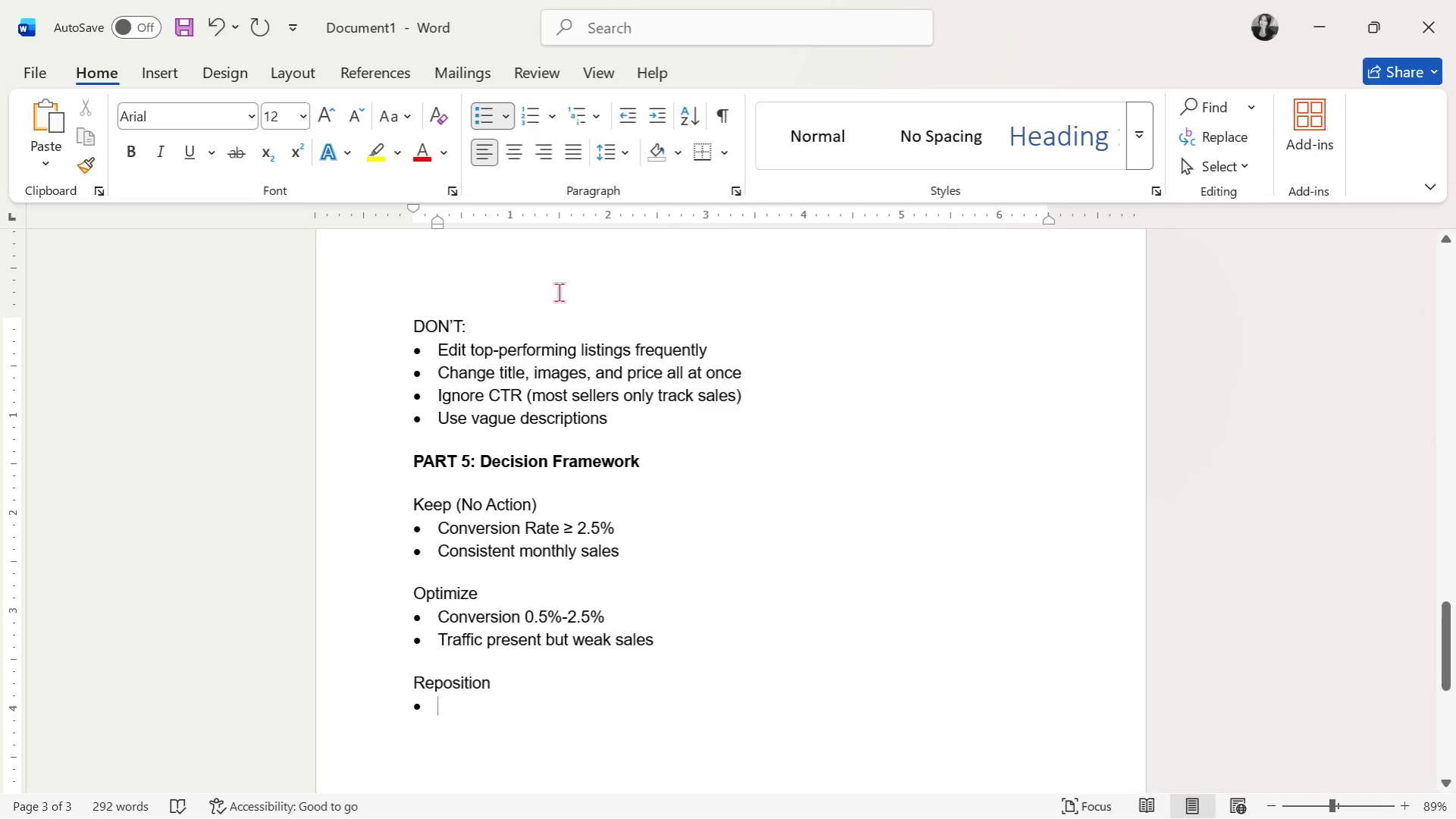 
key(Shift+H)
 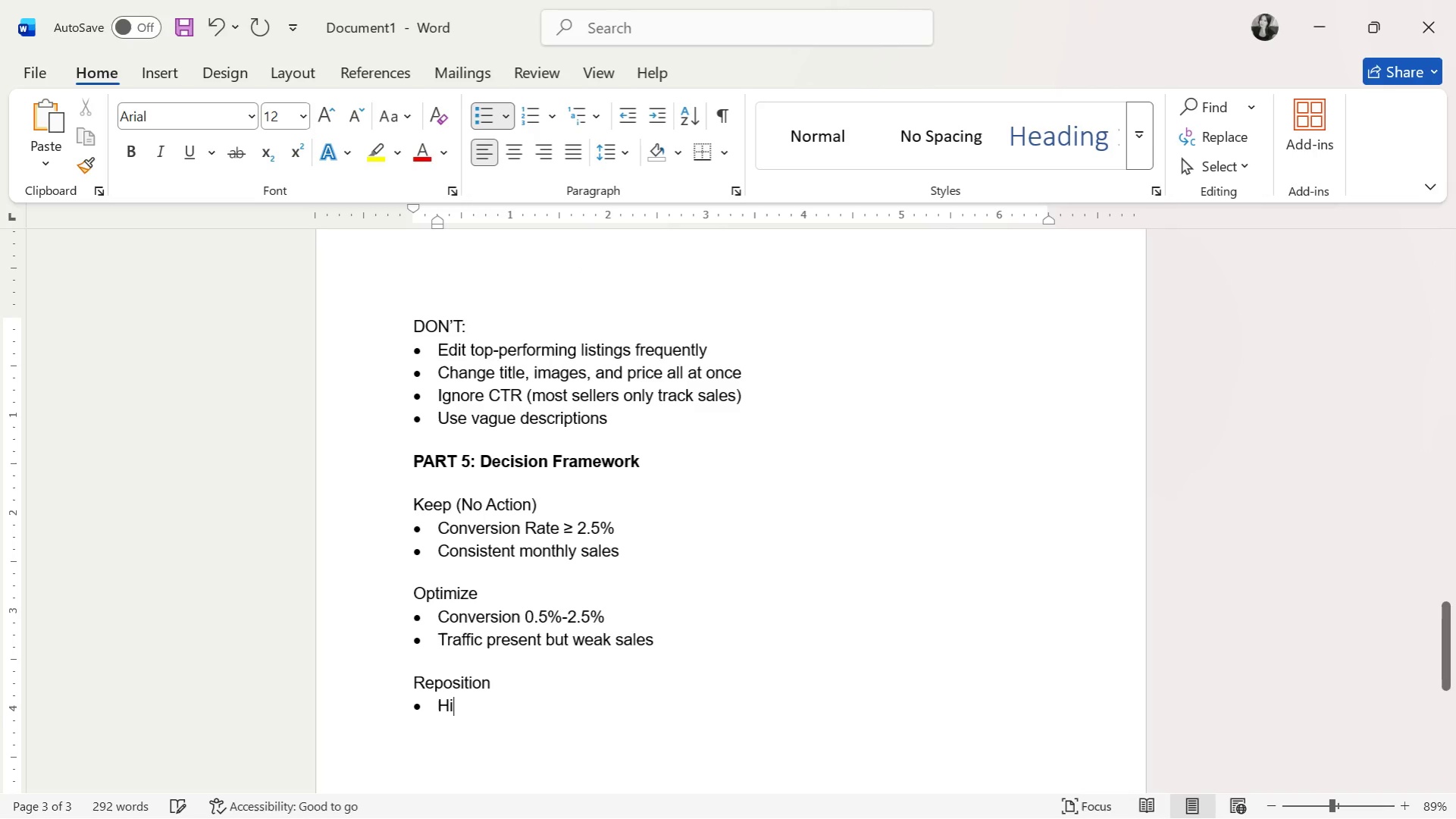 
type(igh views + zero sales)
 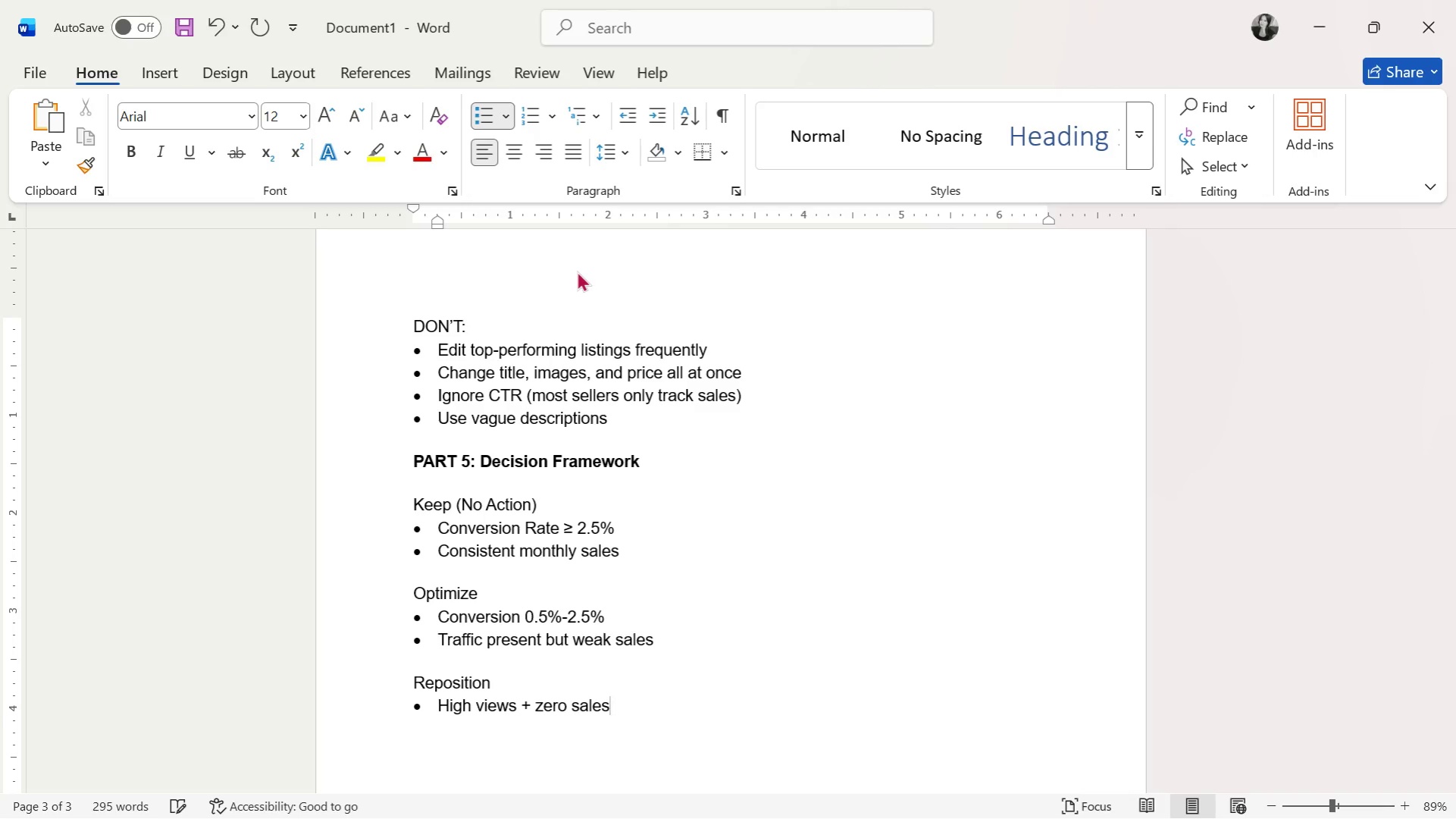 
key(Enter)
 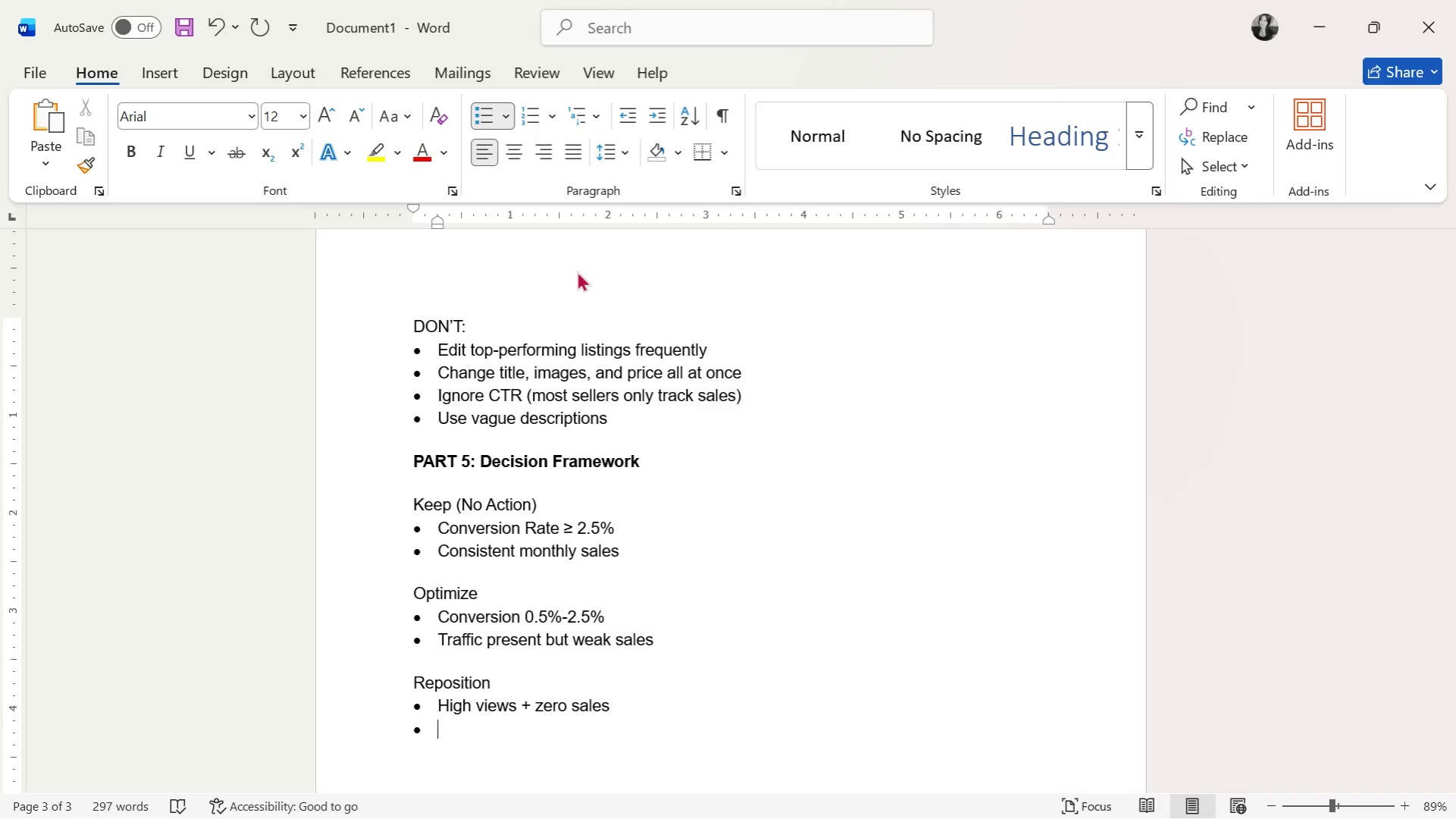 
key(Shift+ShiftLeft)
 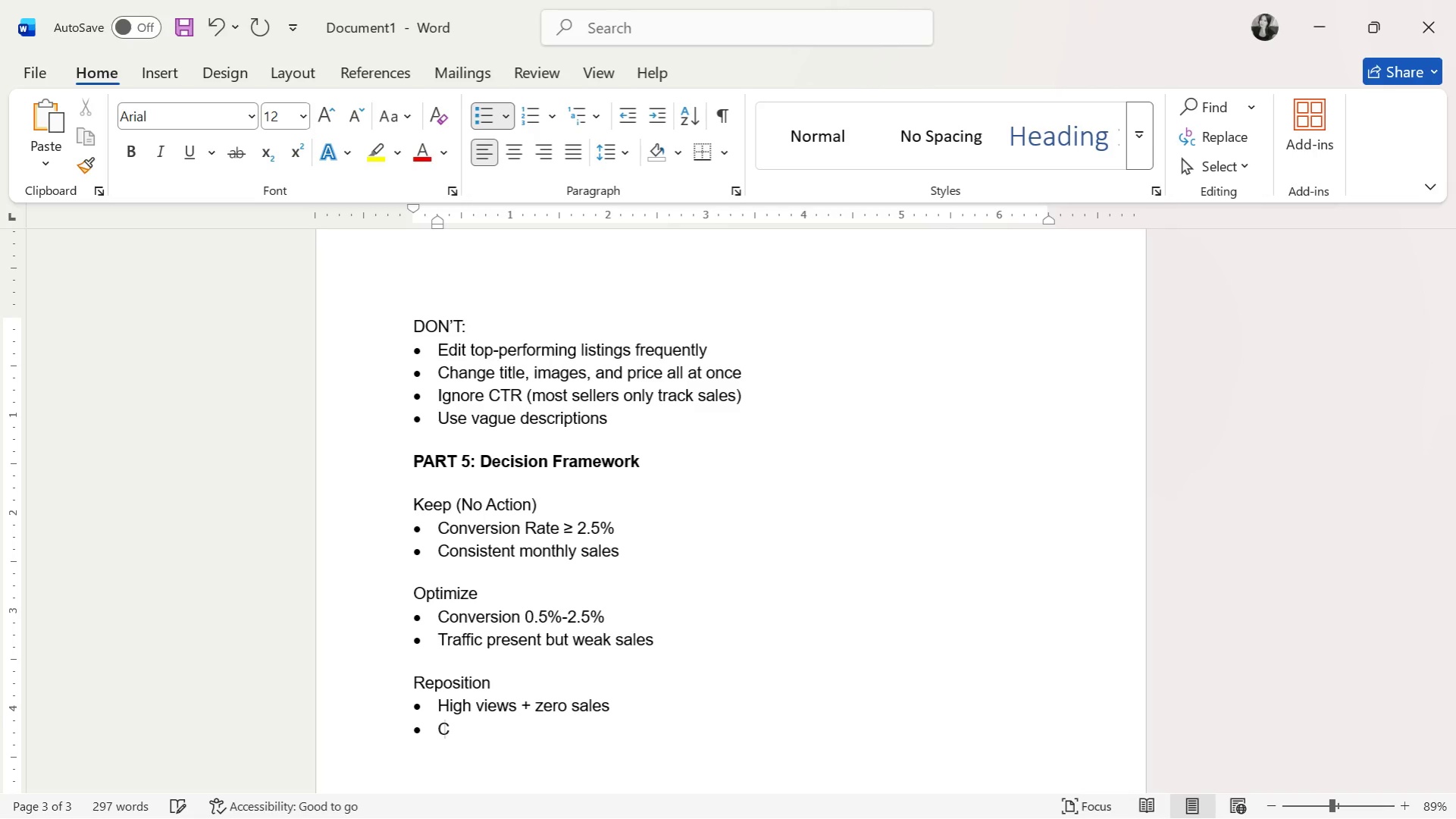 
key(Shift+C)
 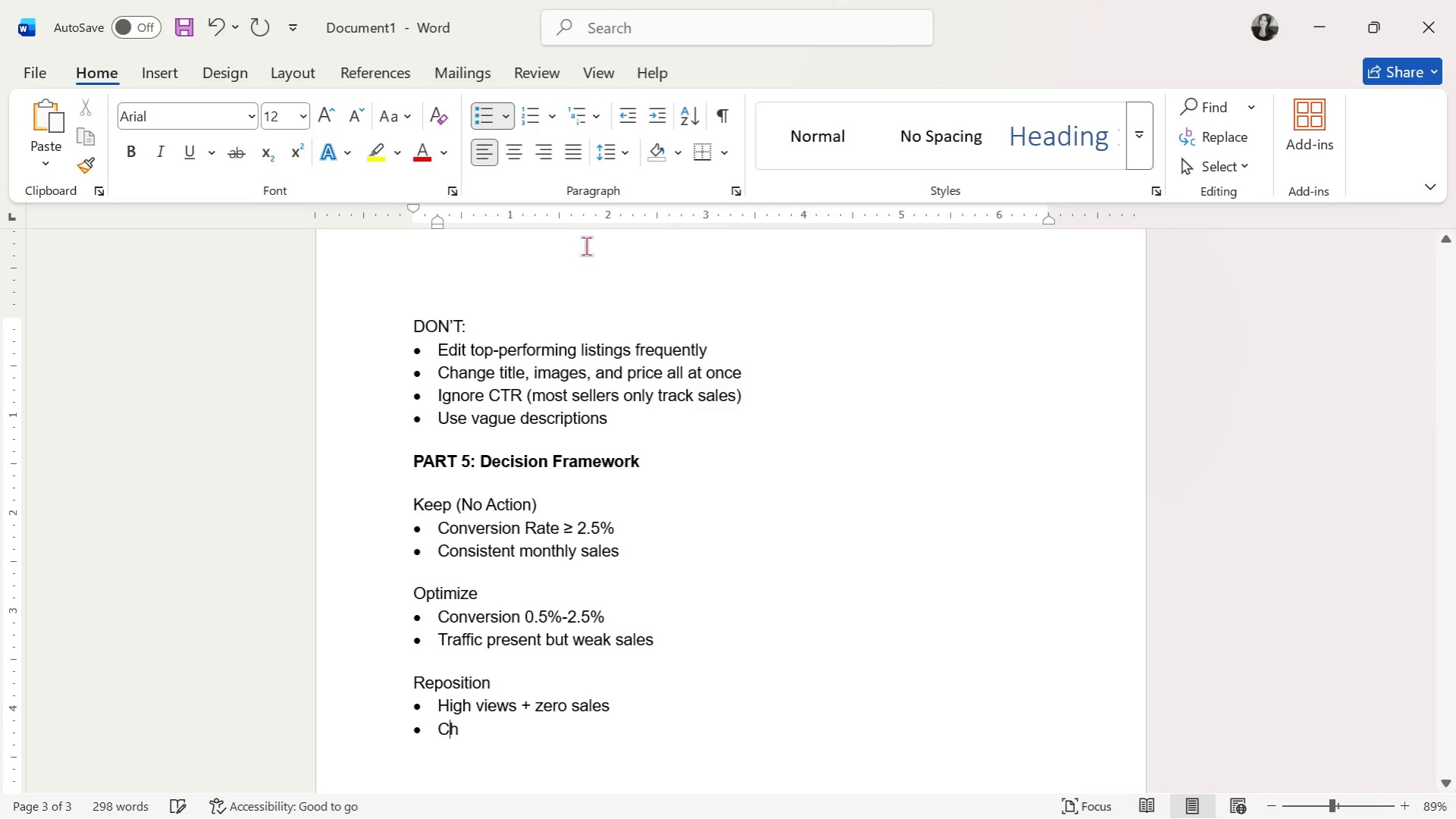 
type(hange ange)
key(Backspace)
type(le, audience, or prodcu)
key(Backspace)
key(Backspace)
type(uct framing)
 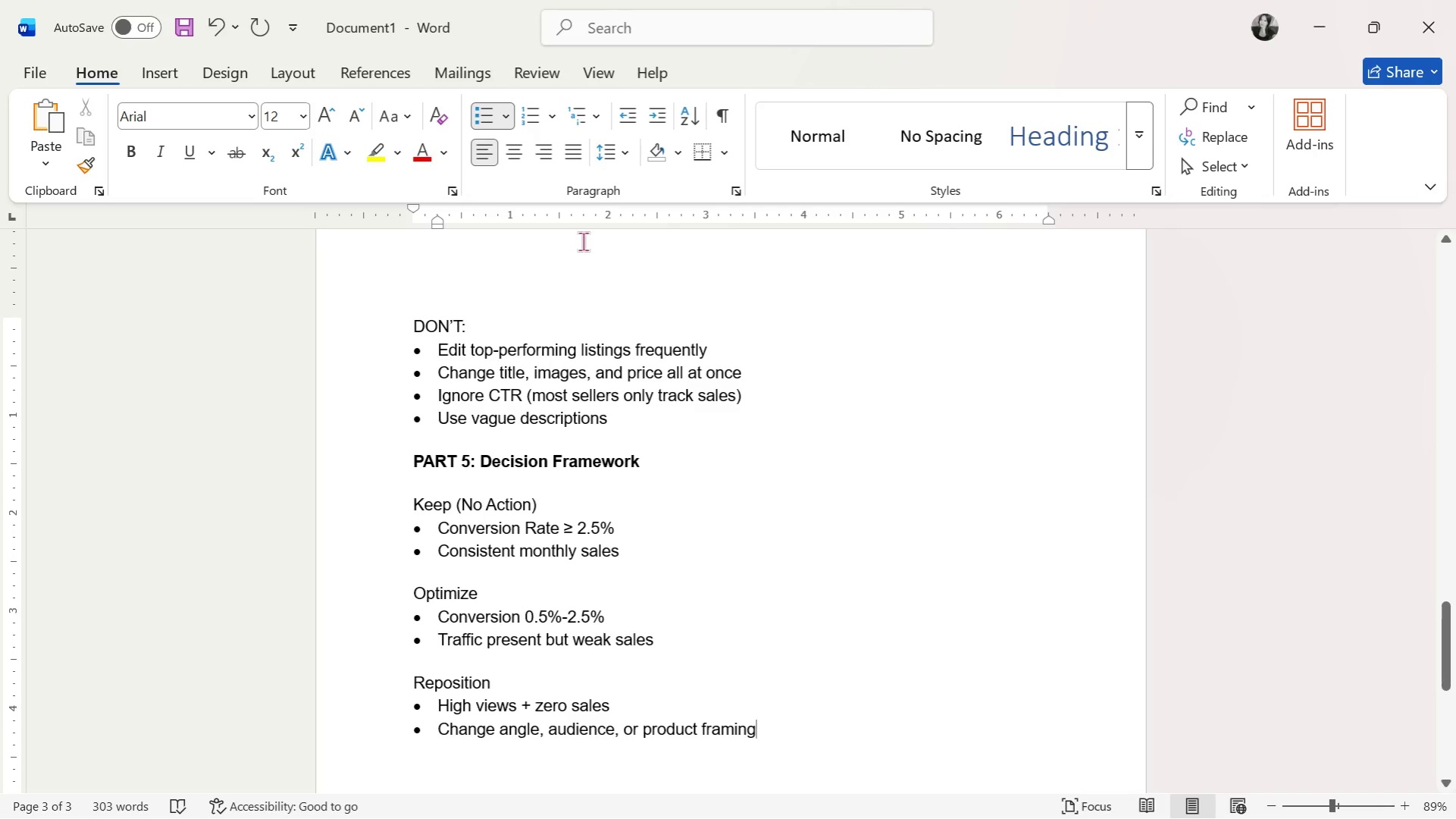 
key(Enter)
 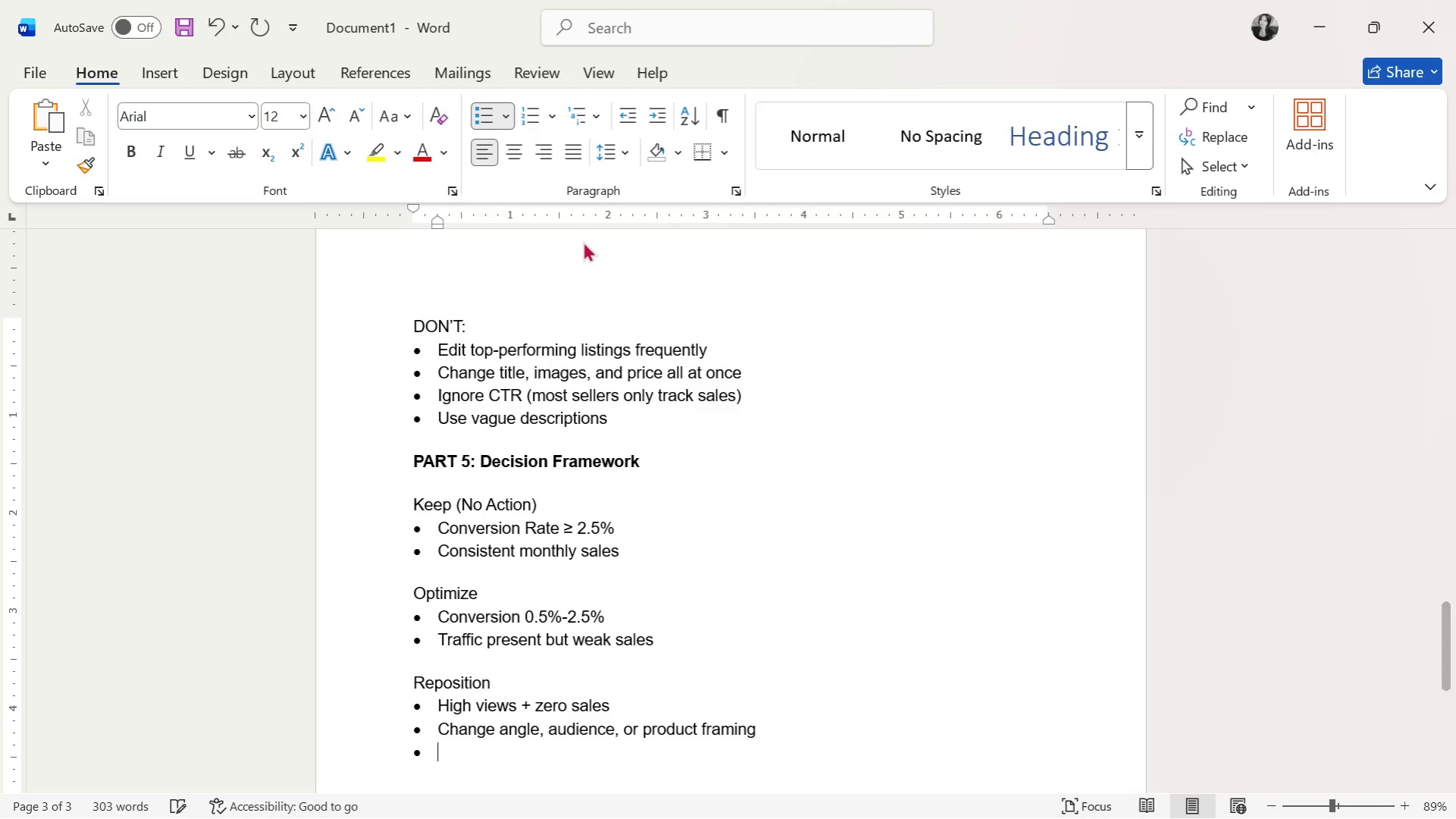 
key(Enter)
 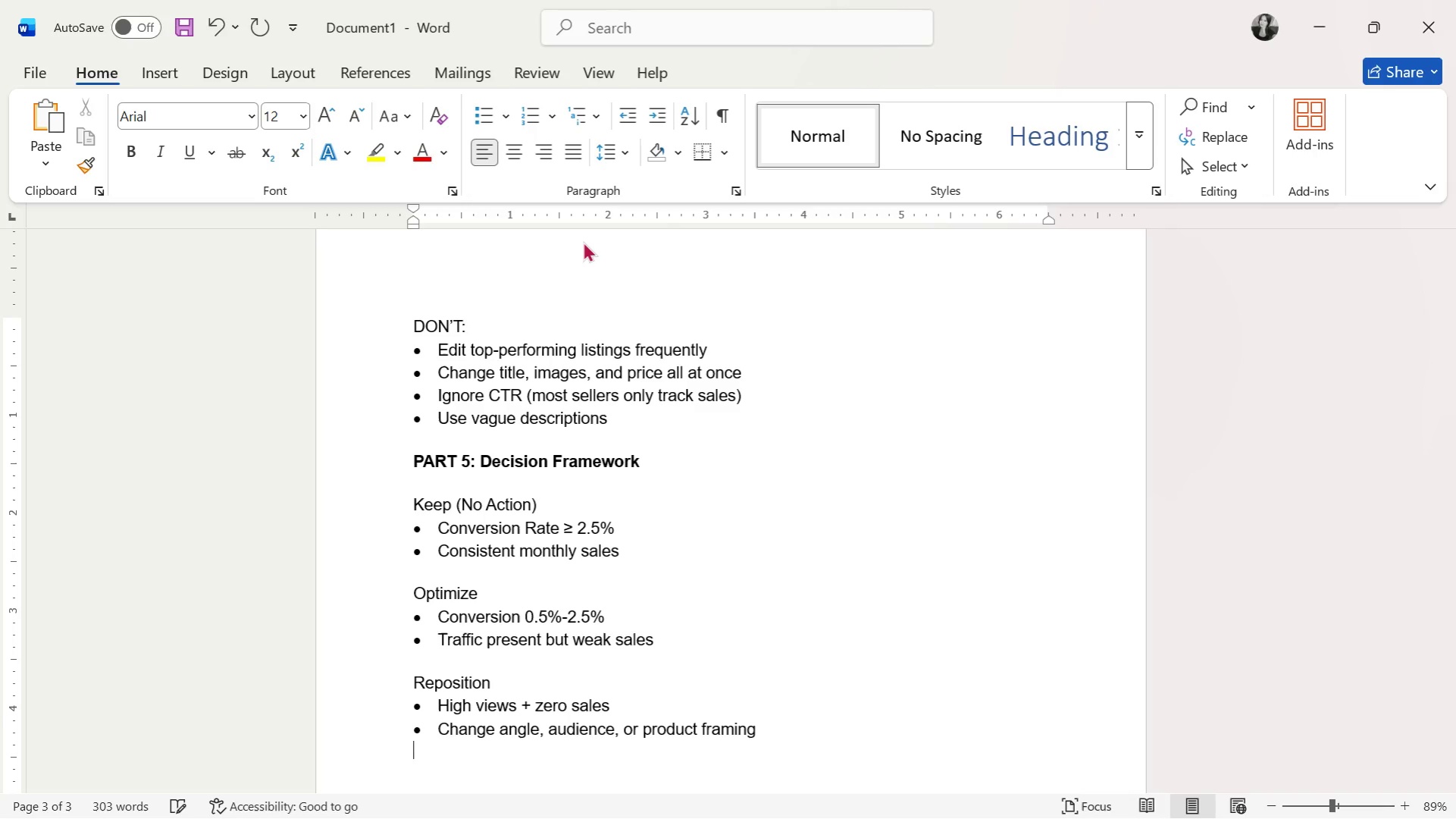 
key(Enter)
 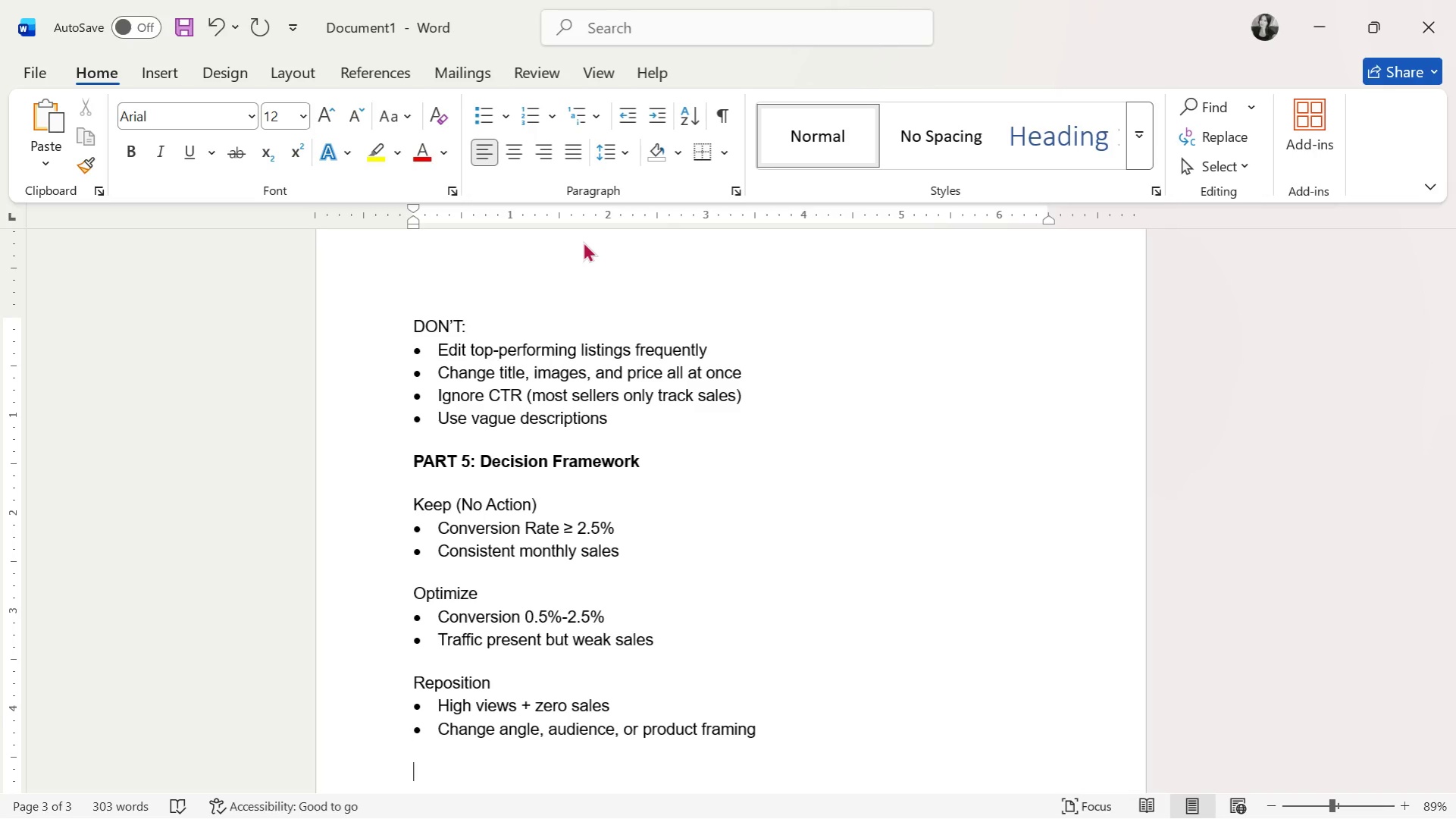 
type(Deactive)
 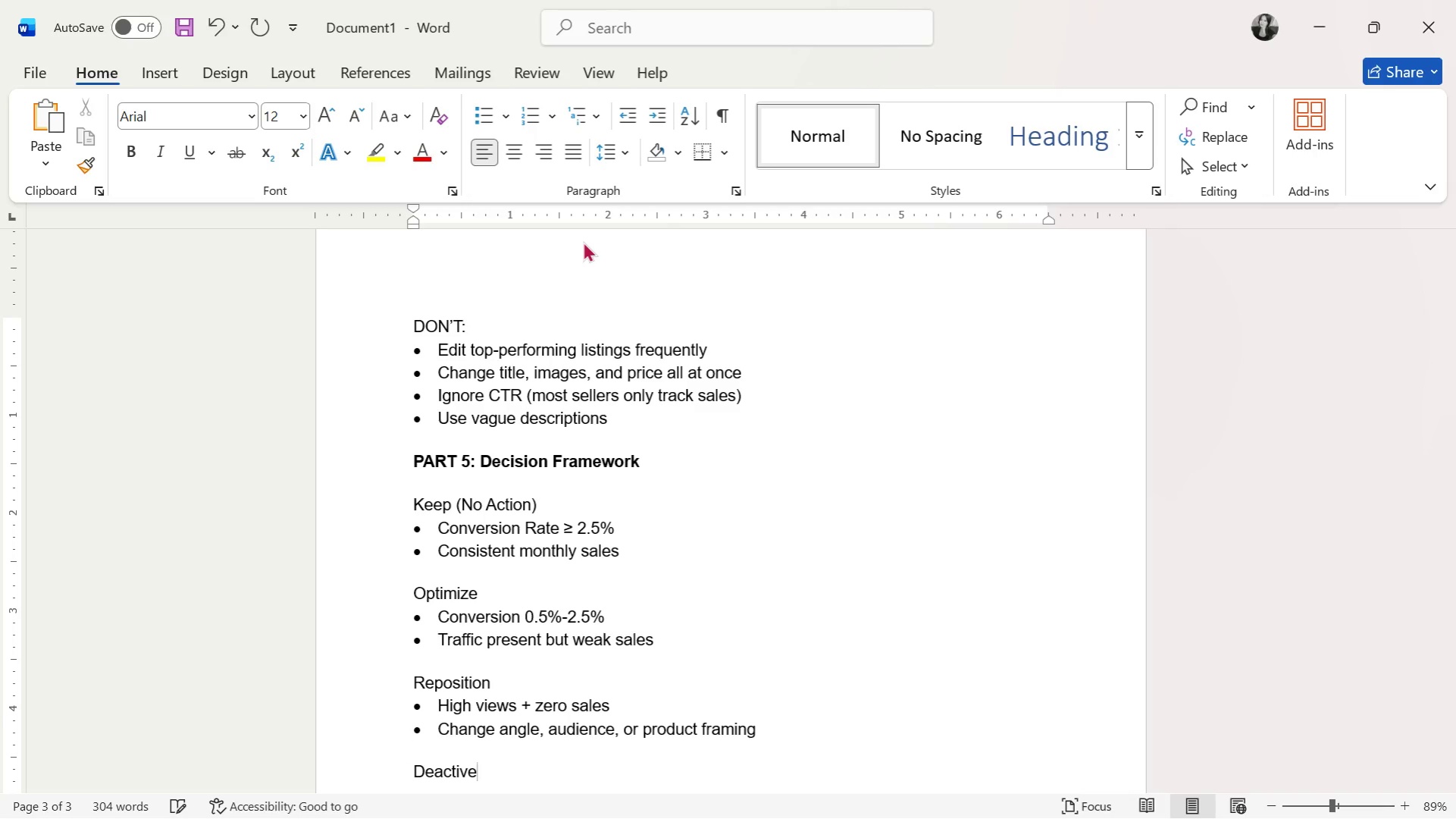 
key(Enter)
 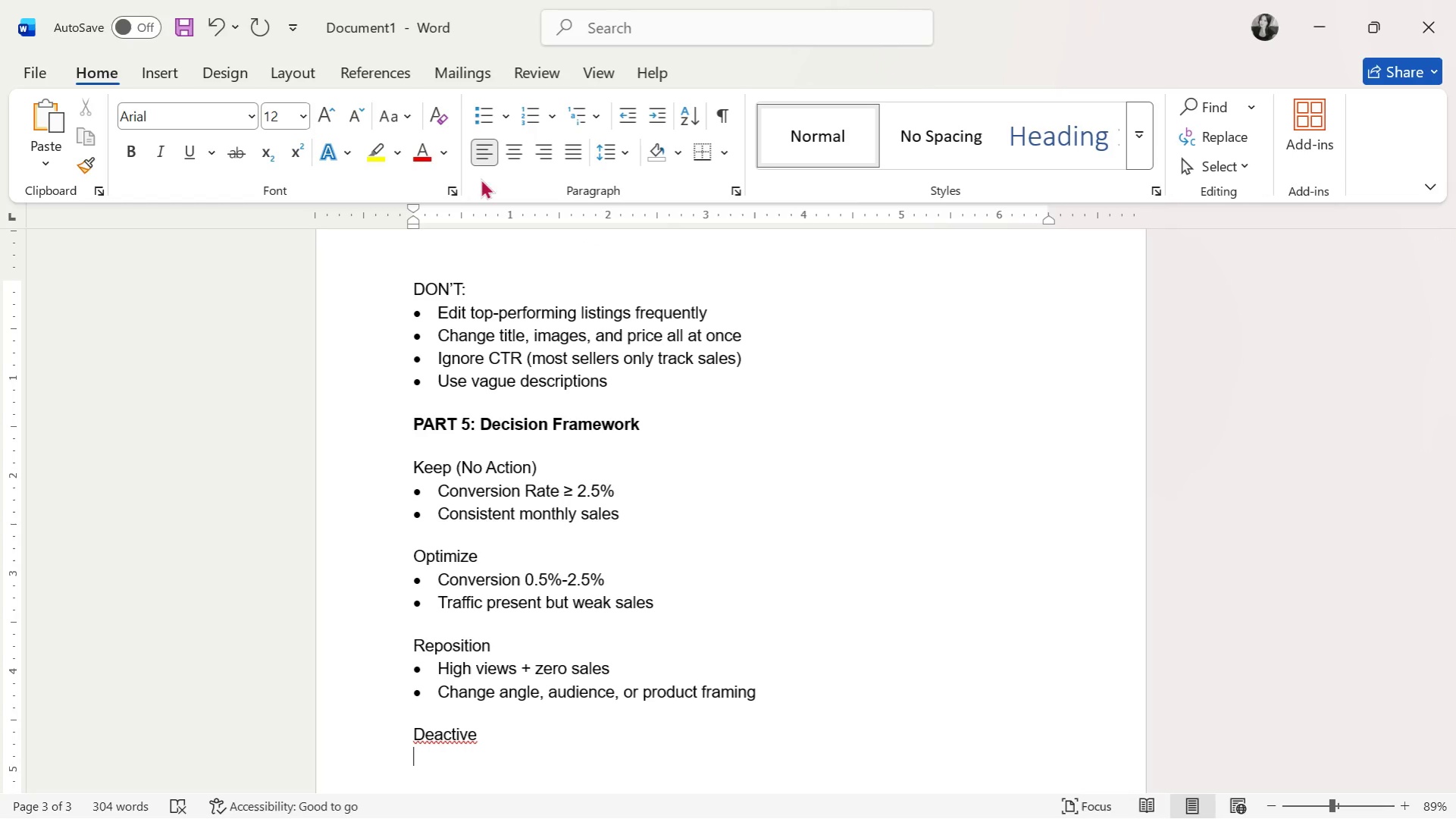 
left_click([484, 121])
 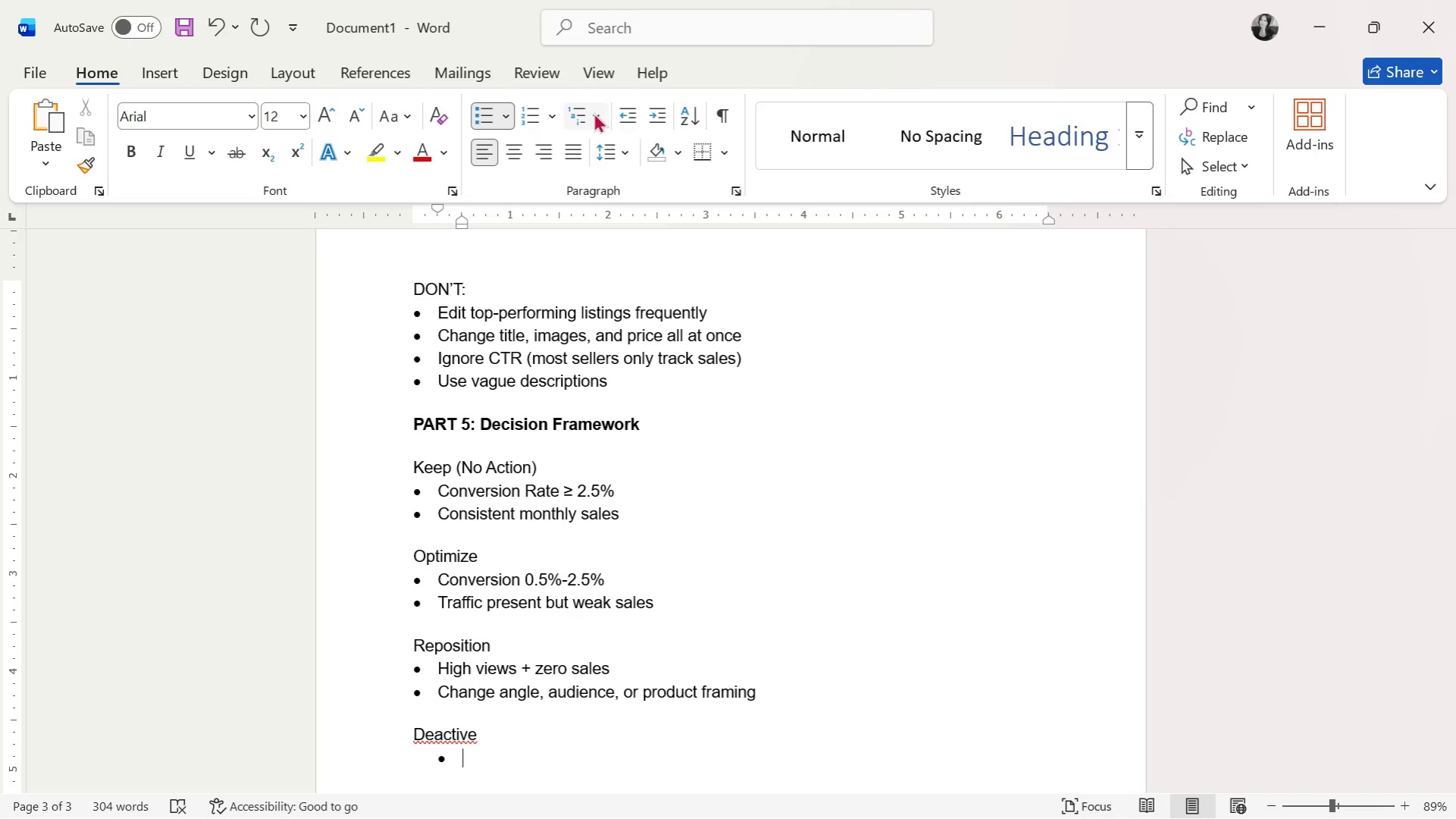 
left_click([628, 114])
 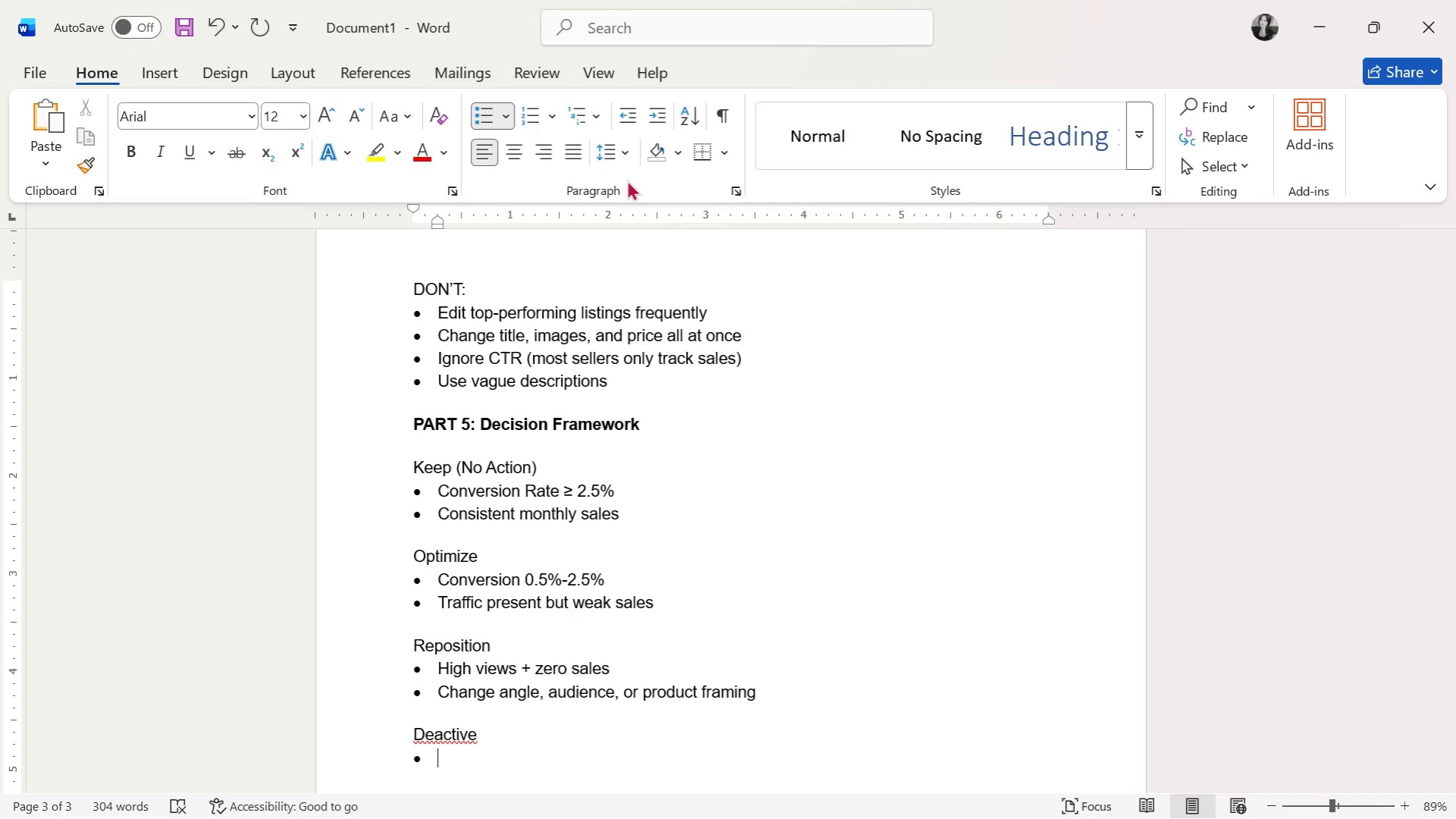 
wait(38.84)
 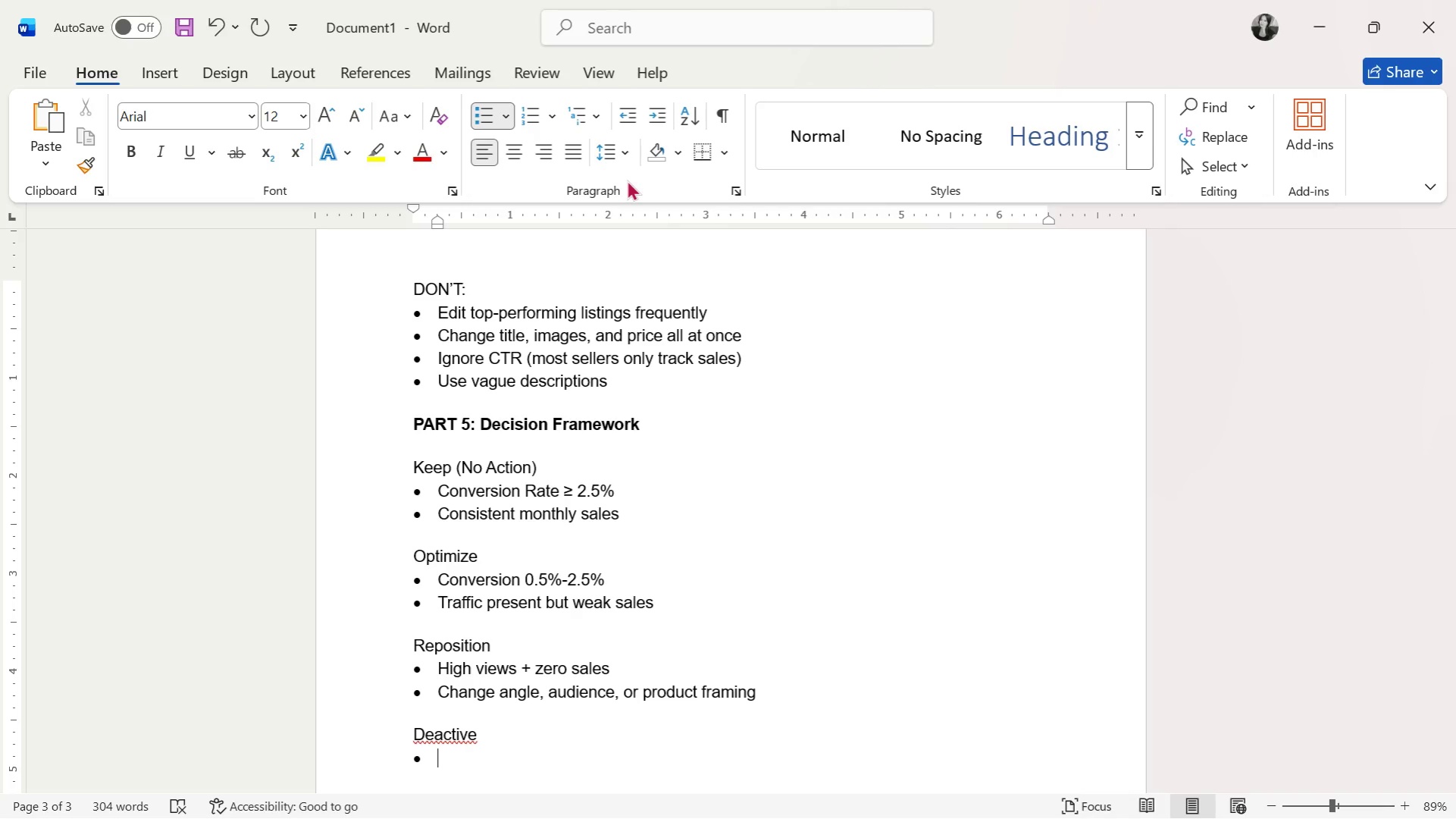 
type(Zero traction after )
 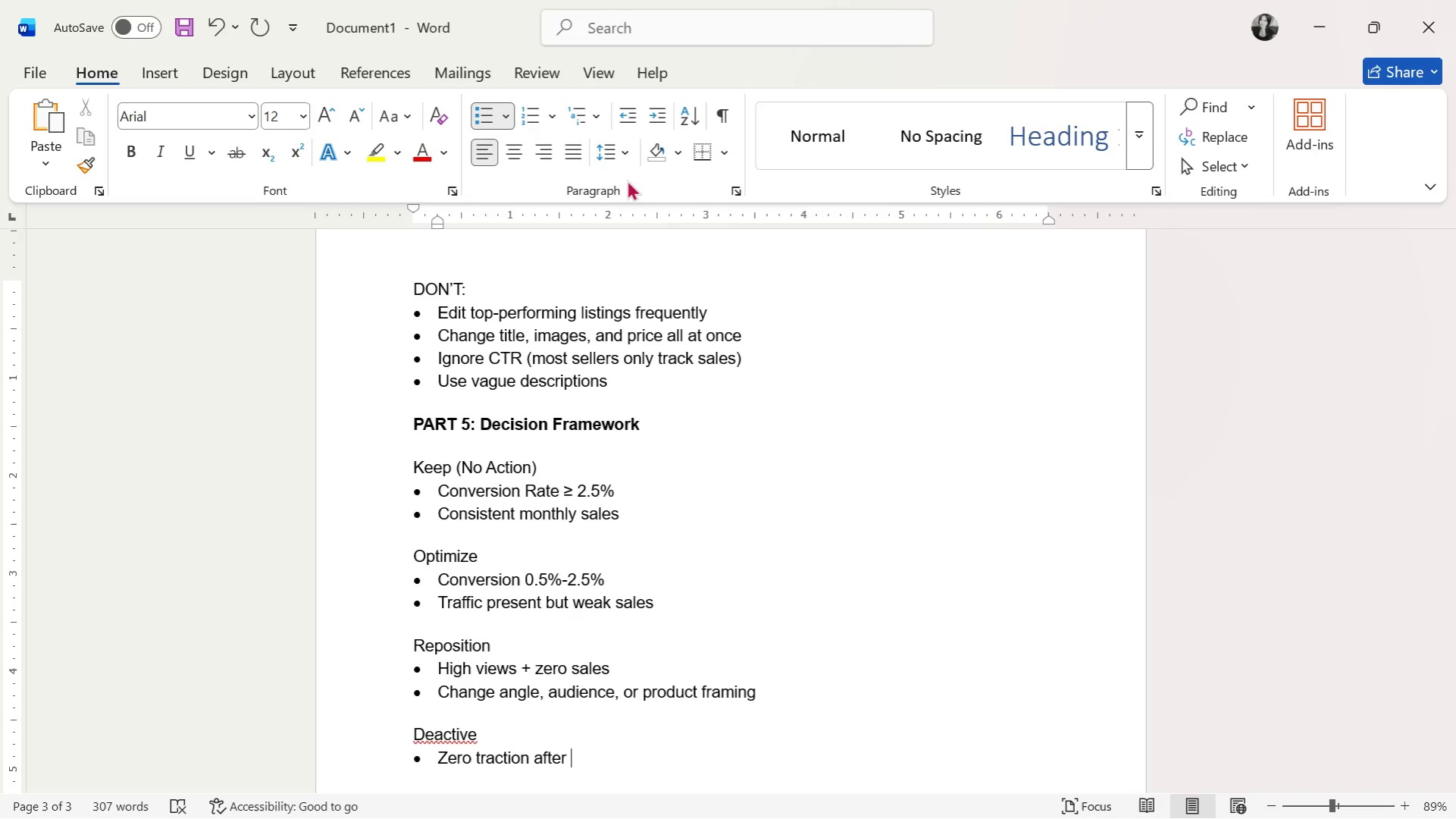 
type(60-90 days)
 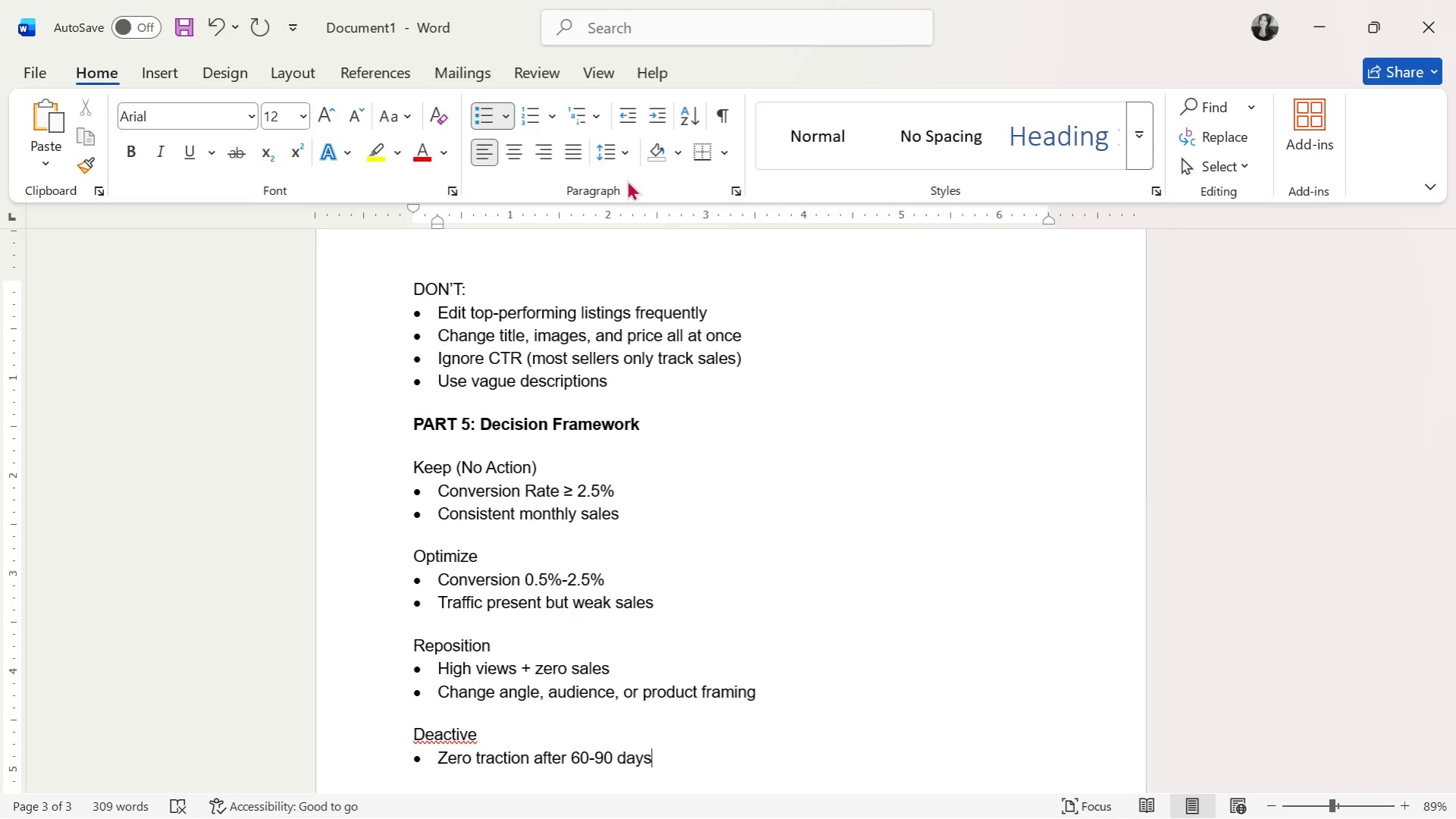 
wait(7.67)
 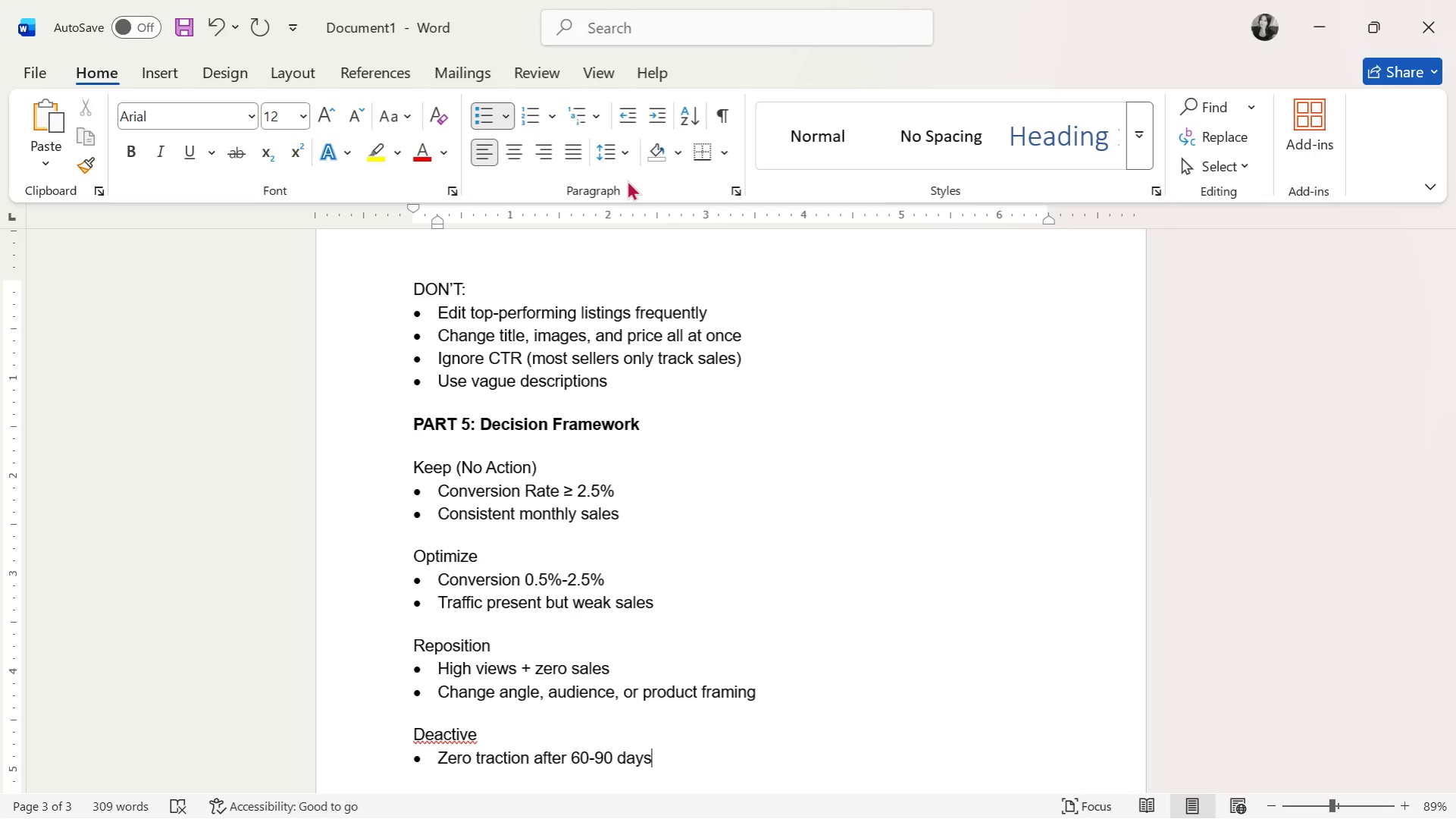 
type( of optimi)
 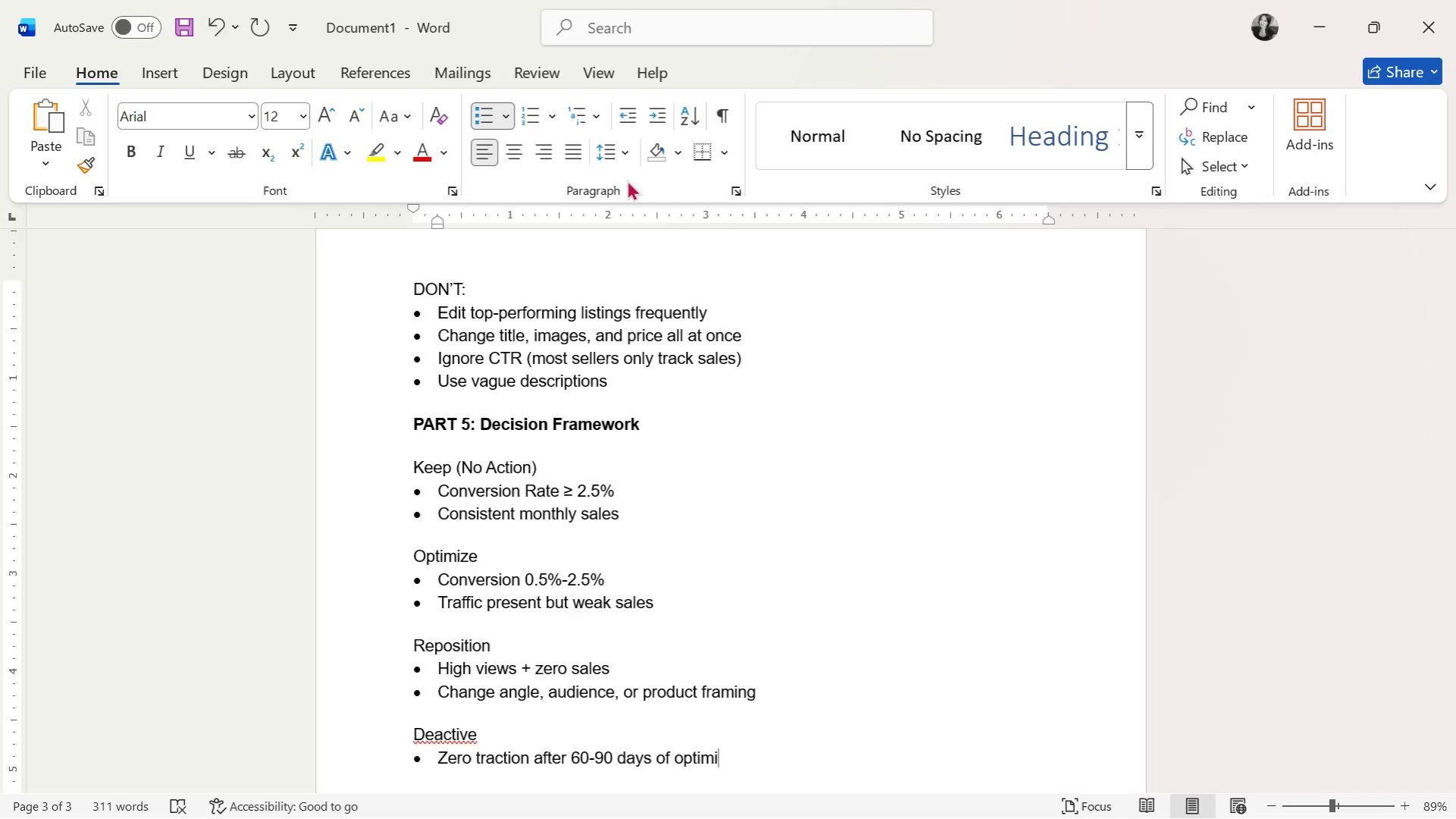 
type(zation)
 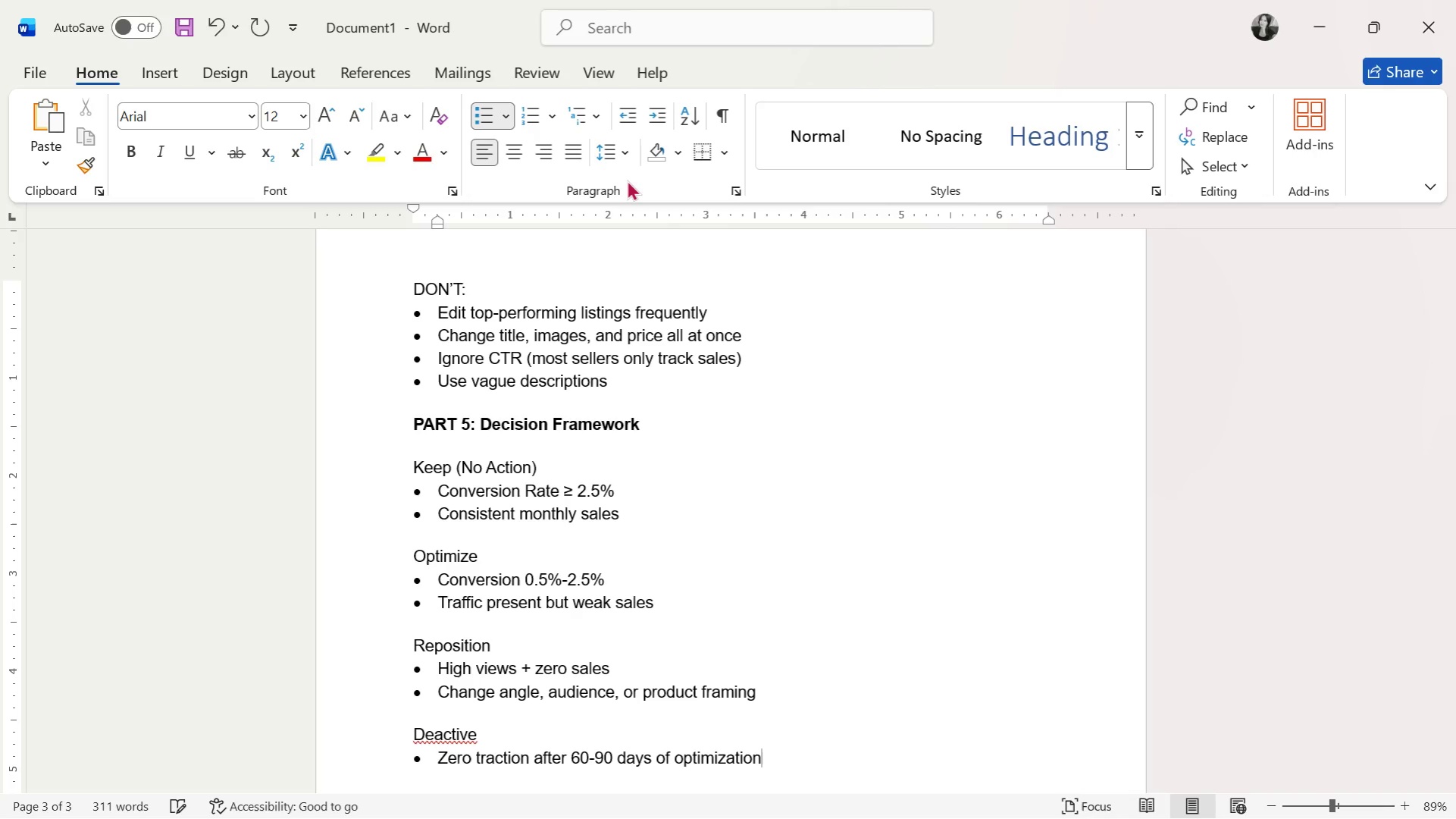 
key(Enter)
 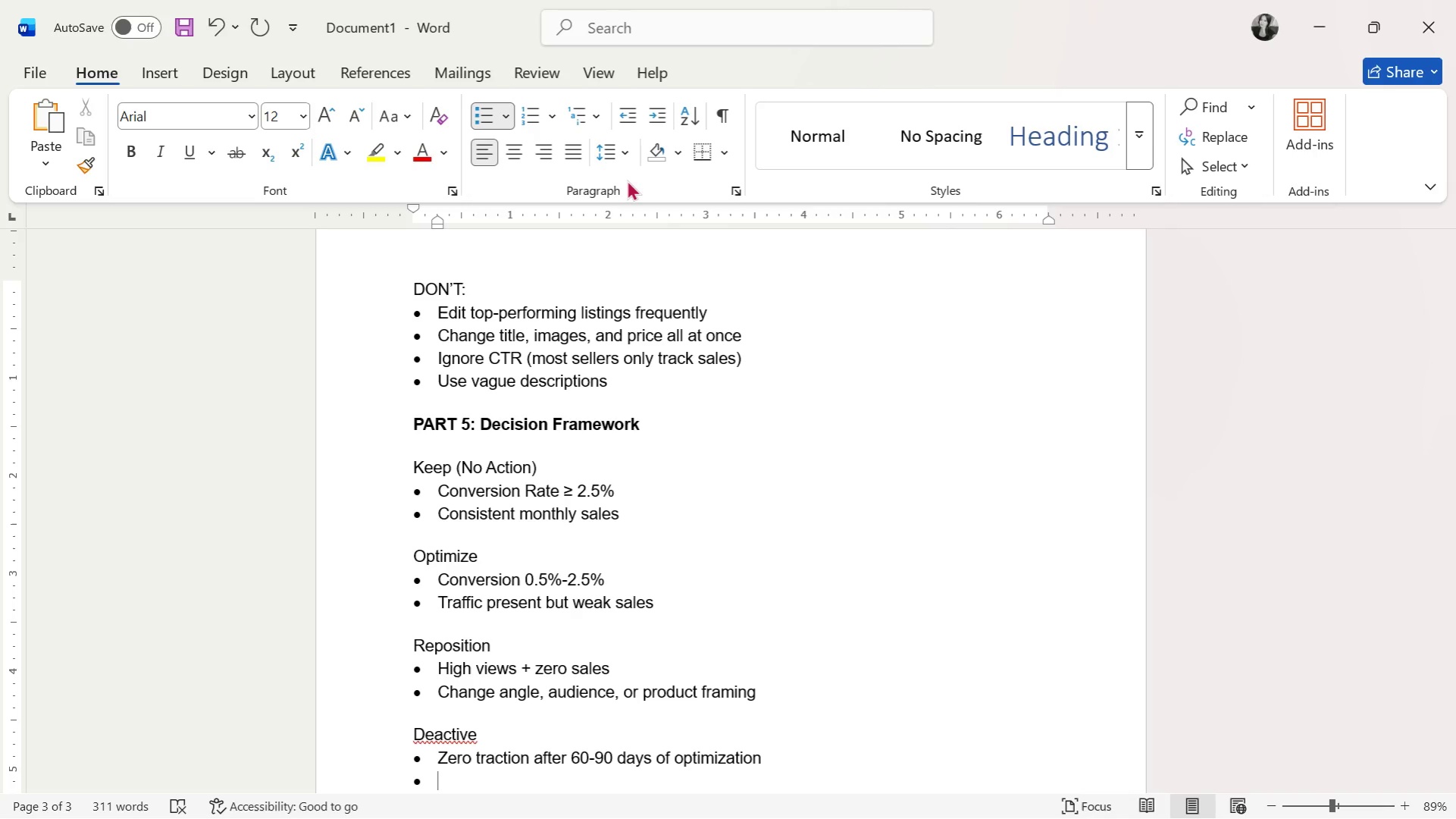 
wait(8.42)
 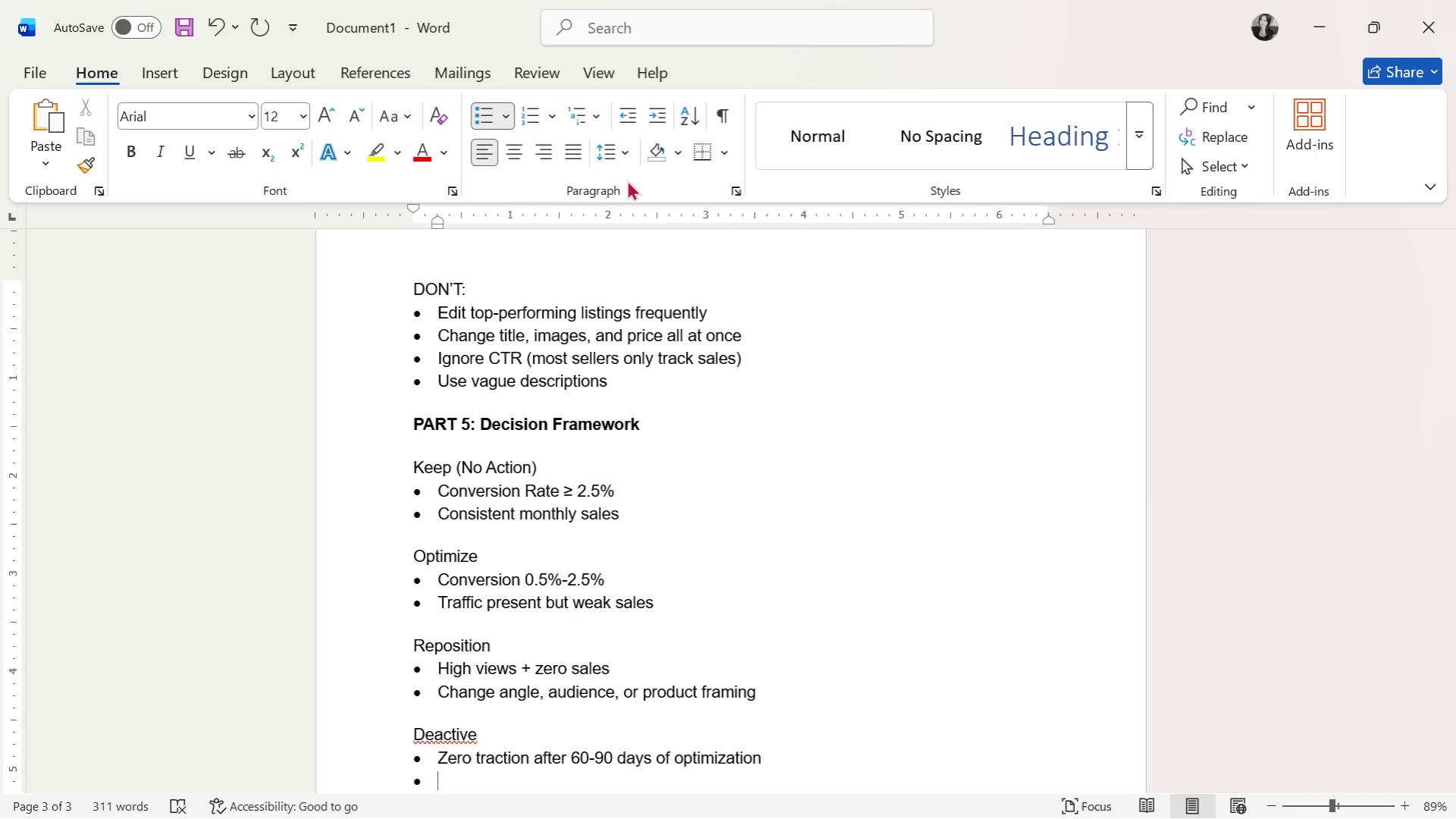 
key(Alt+AltLeft)
 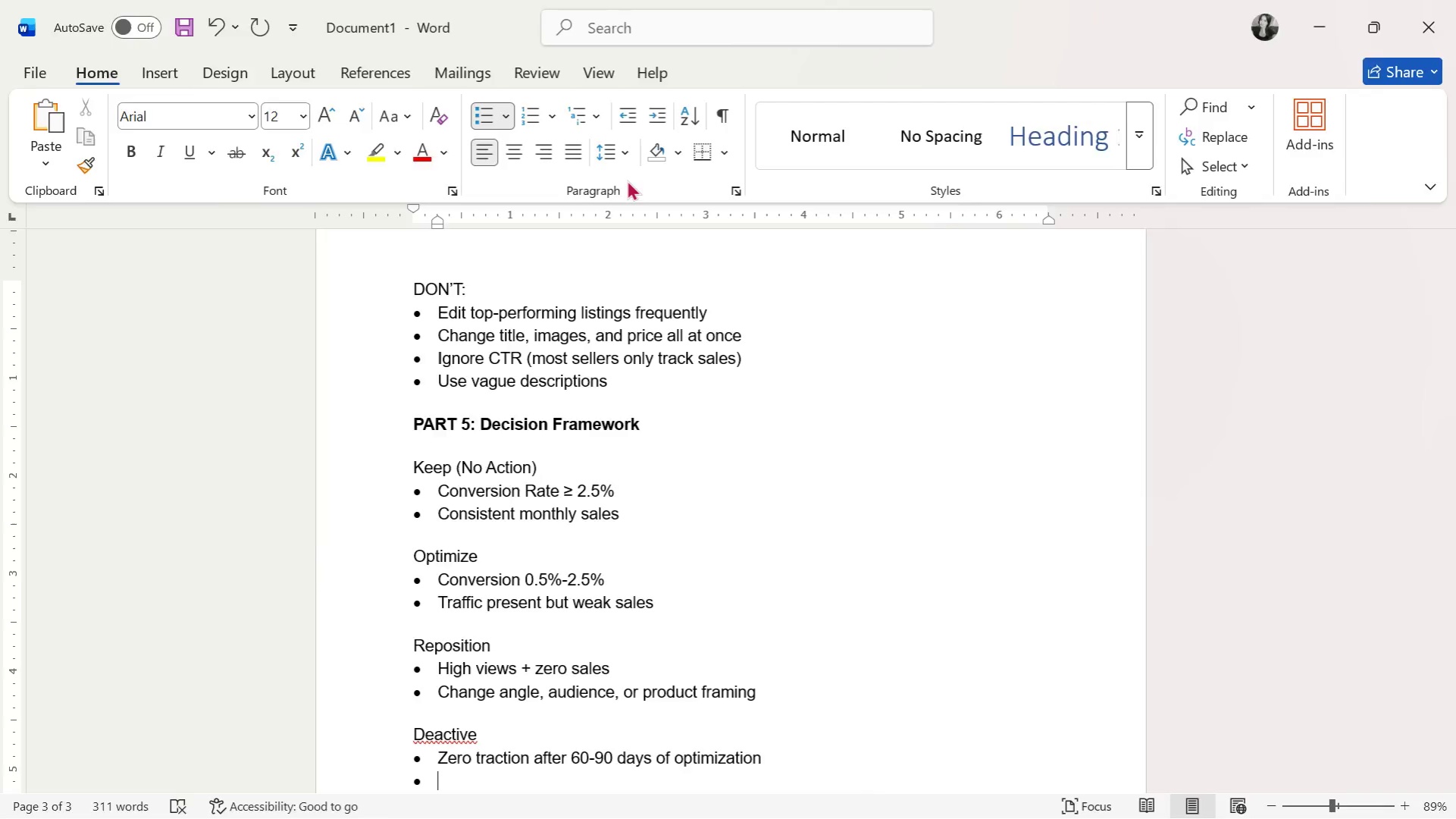 
key(Alt+Tab)
 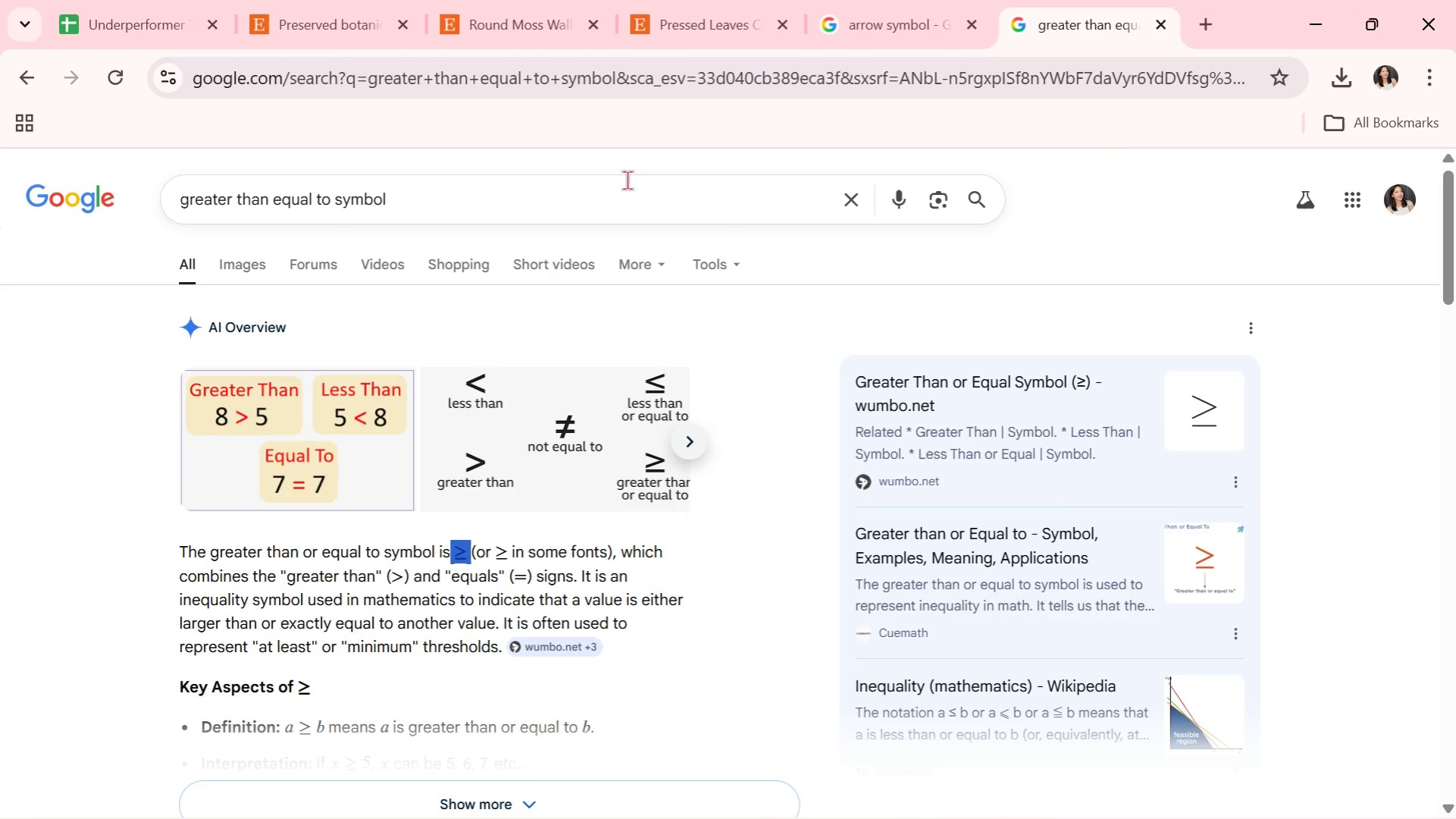 
key(Alt+Tab)
 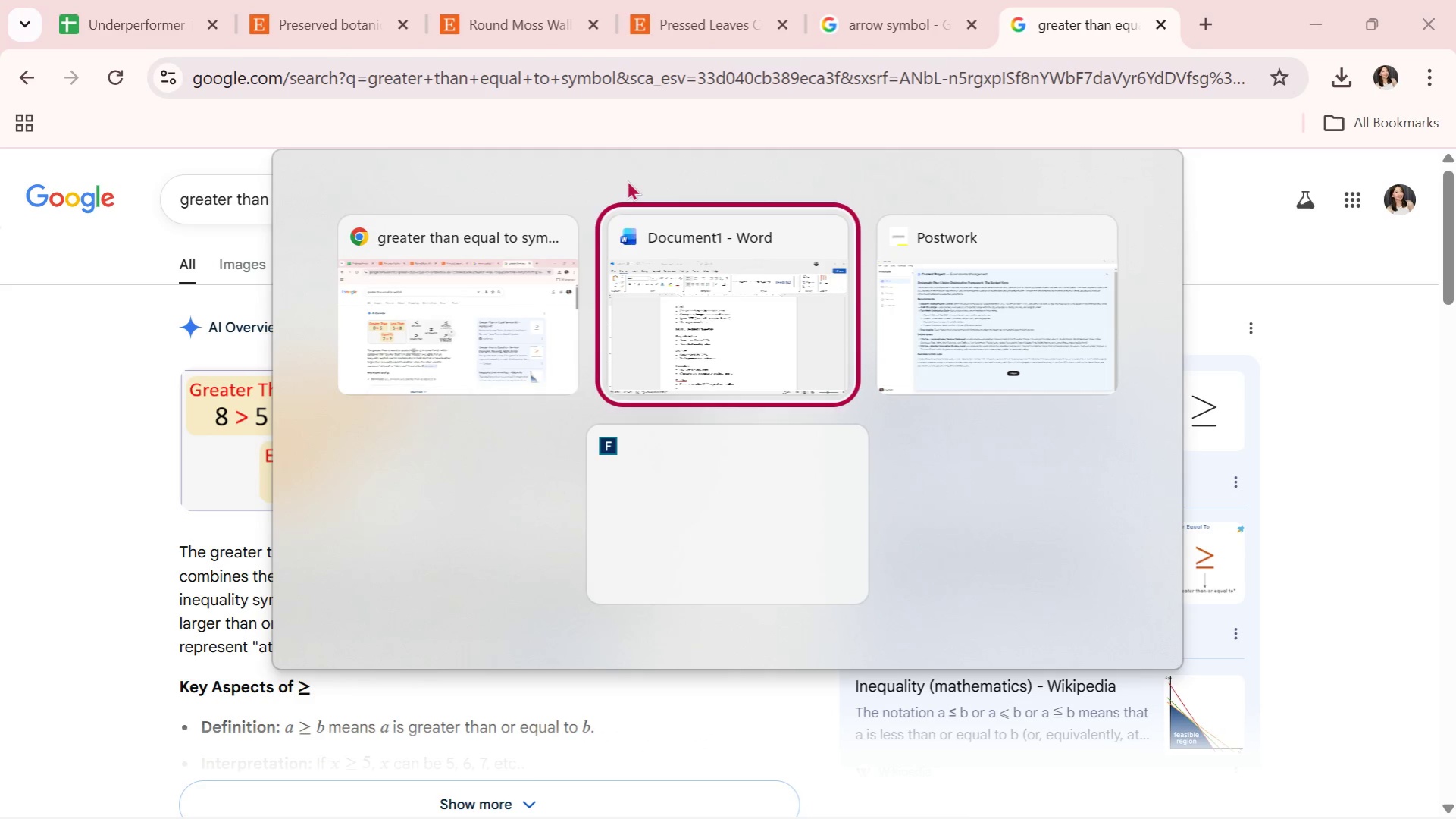 
key(Alt+Tab)